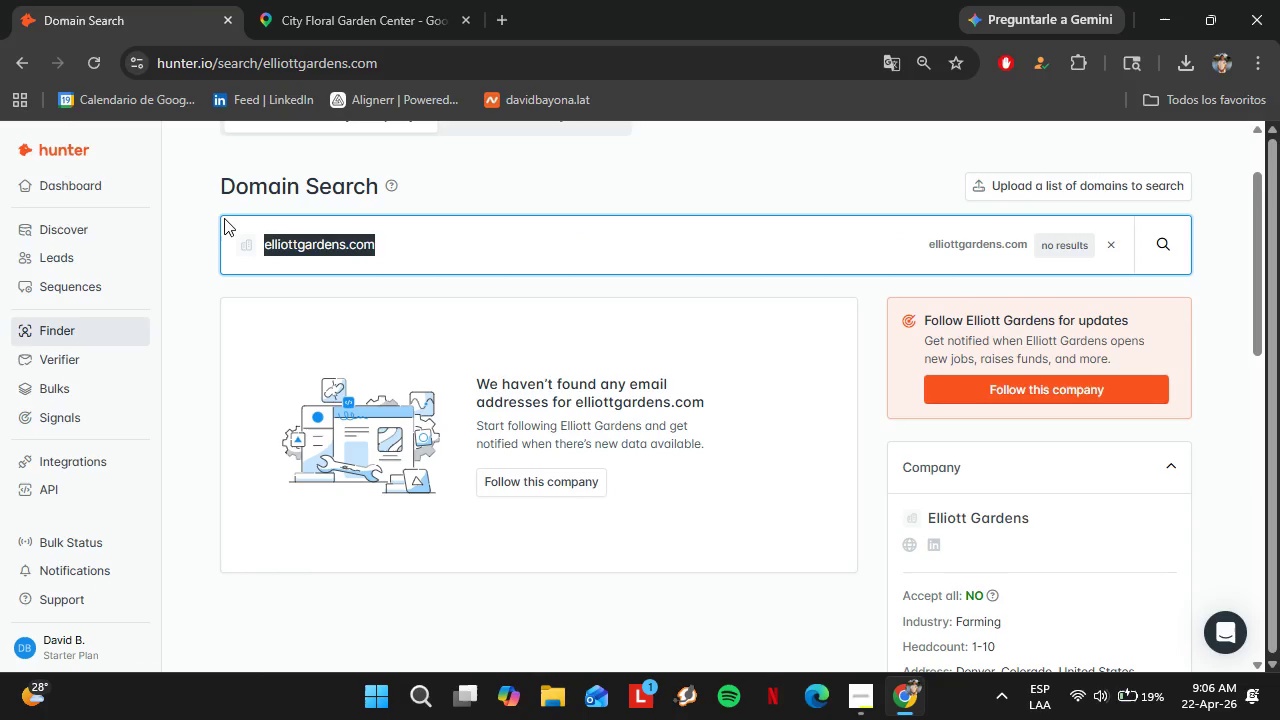 
key(Control+V)
 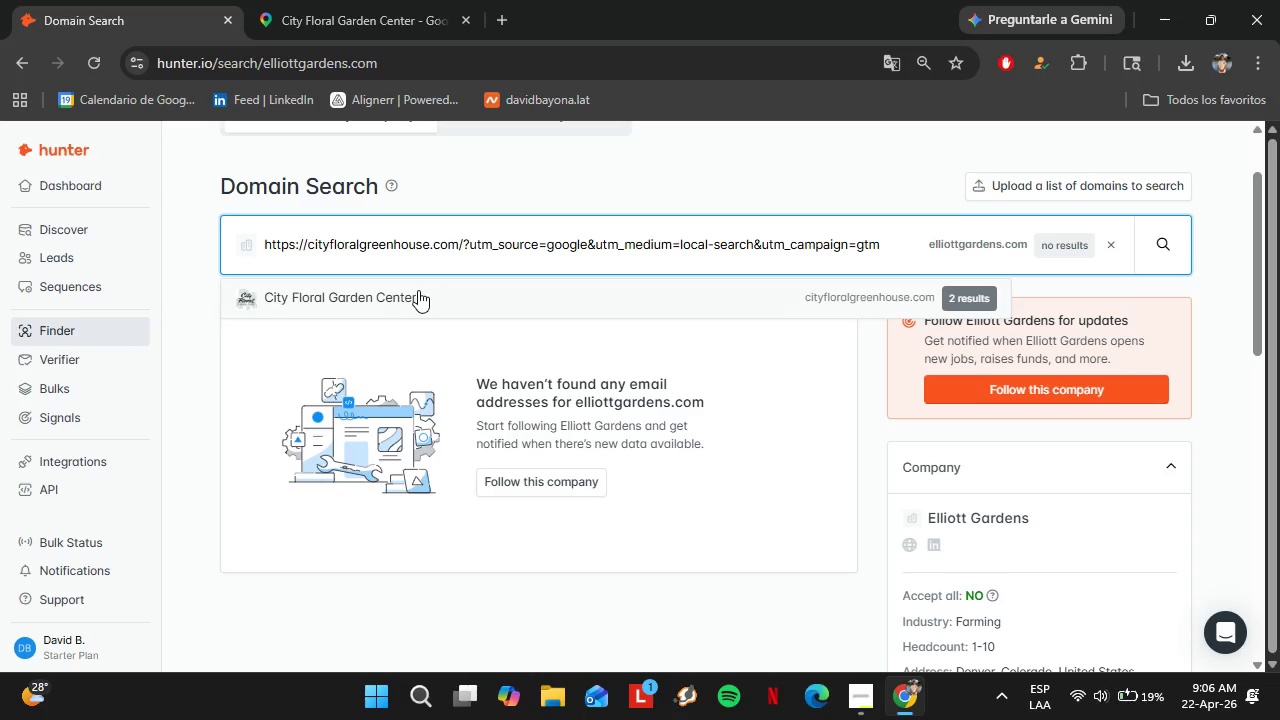 
mouse_move([424, 297])
 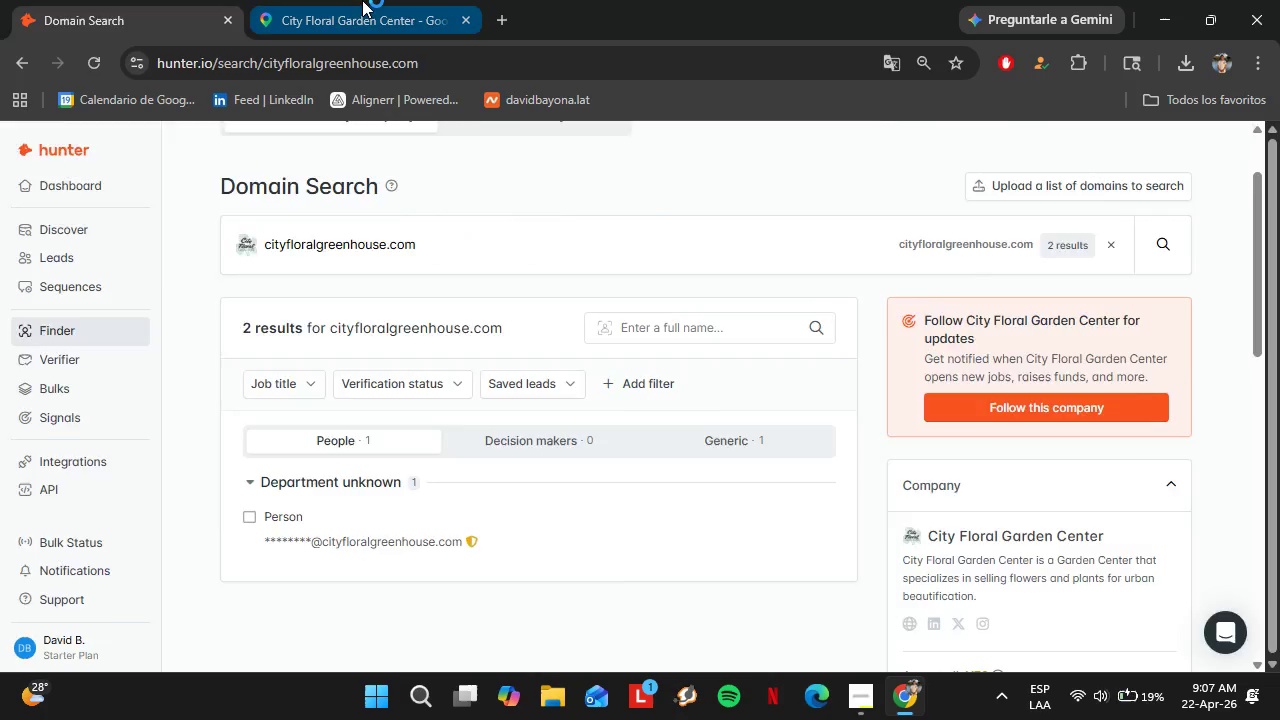 
left_click([362, 0])
 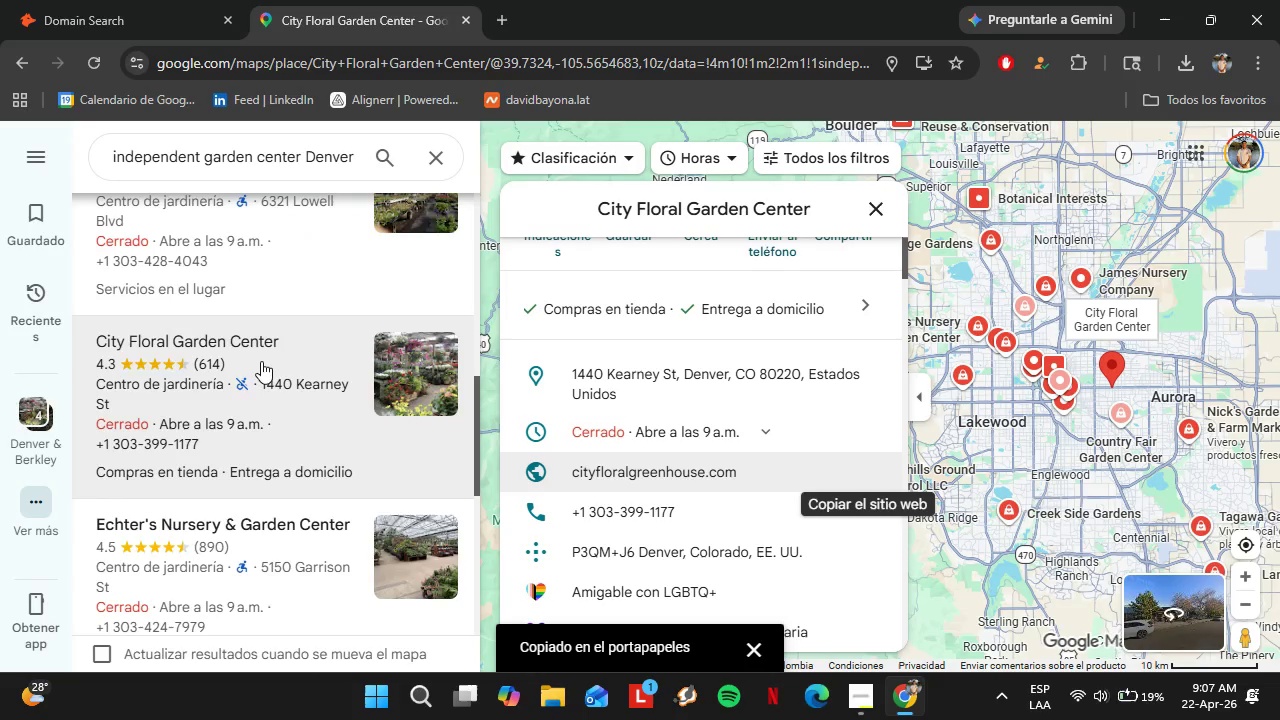 
scroll: coordinate [261, 361], scroll_direction: down, amount: 2.0
 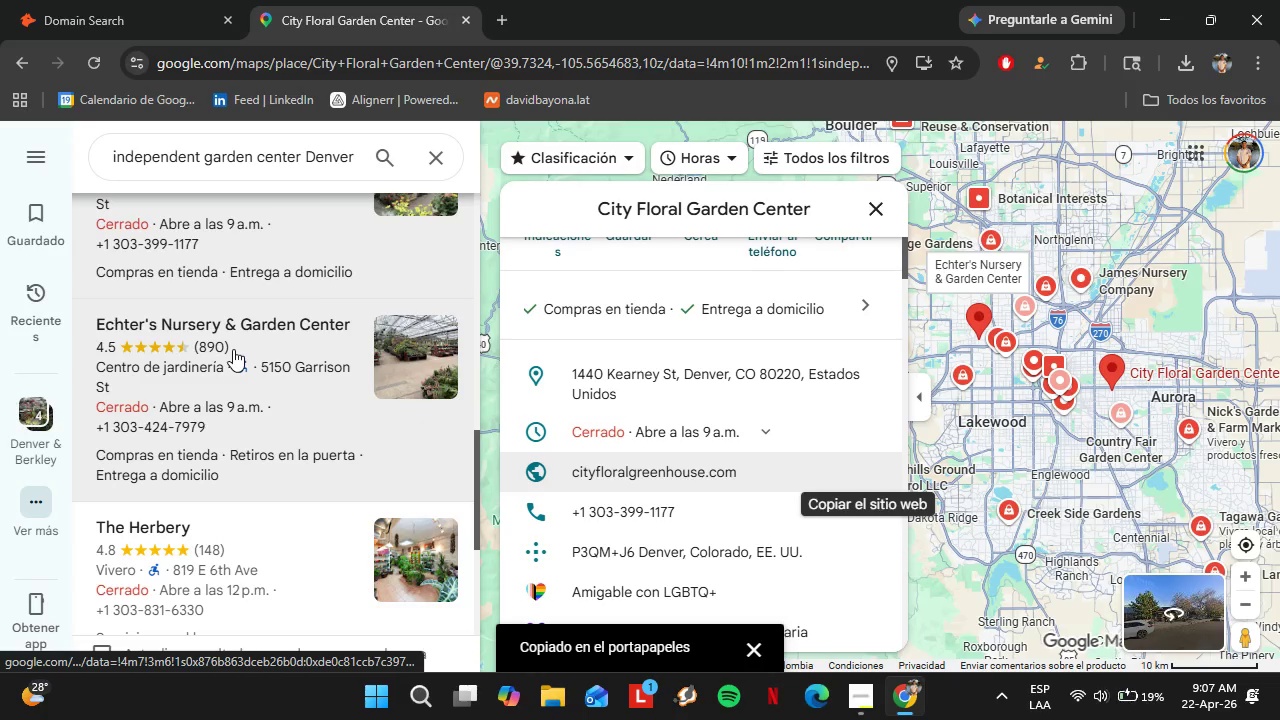 
left_click([233, 349])
 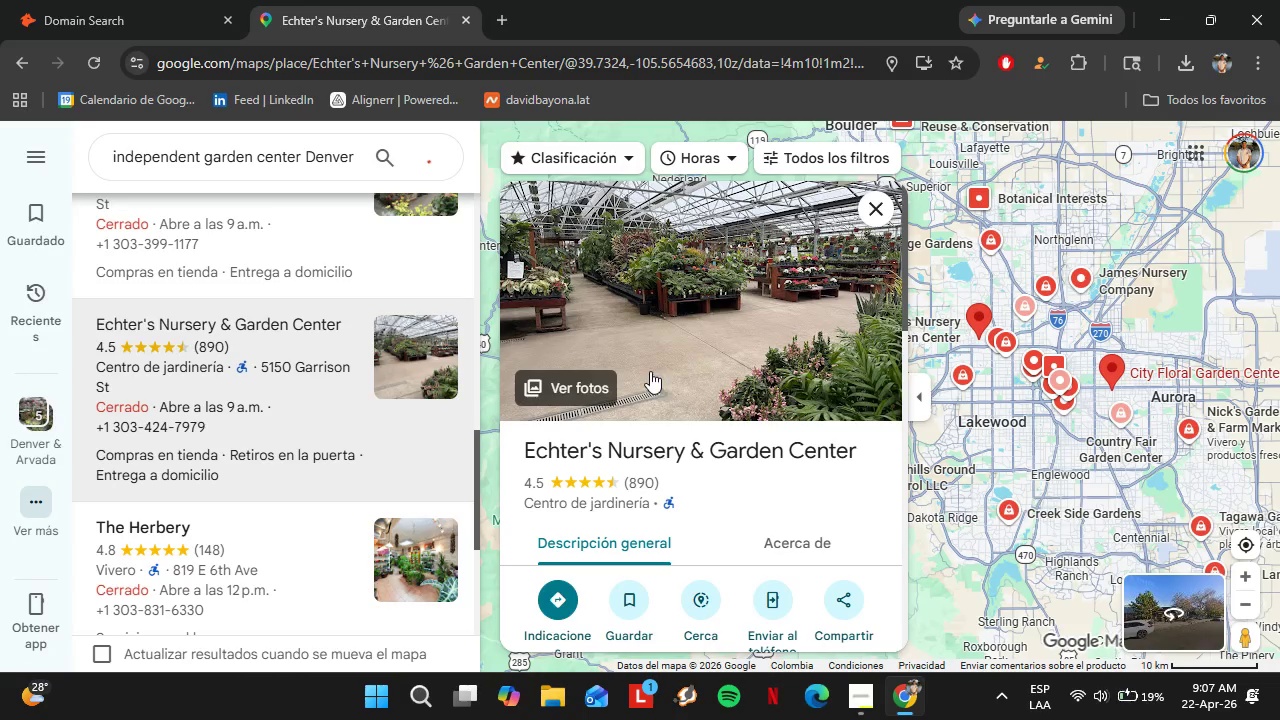 
scroll: coordinate [744, 399], scroll_direction: down, amount: 4.0
 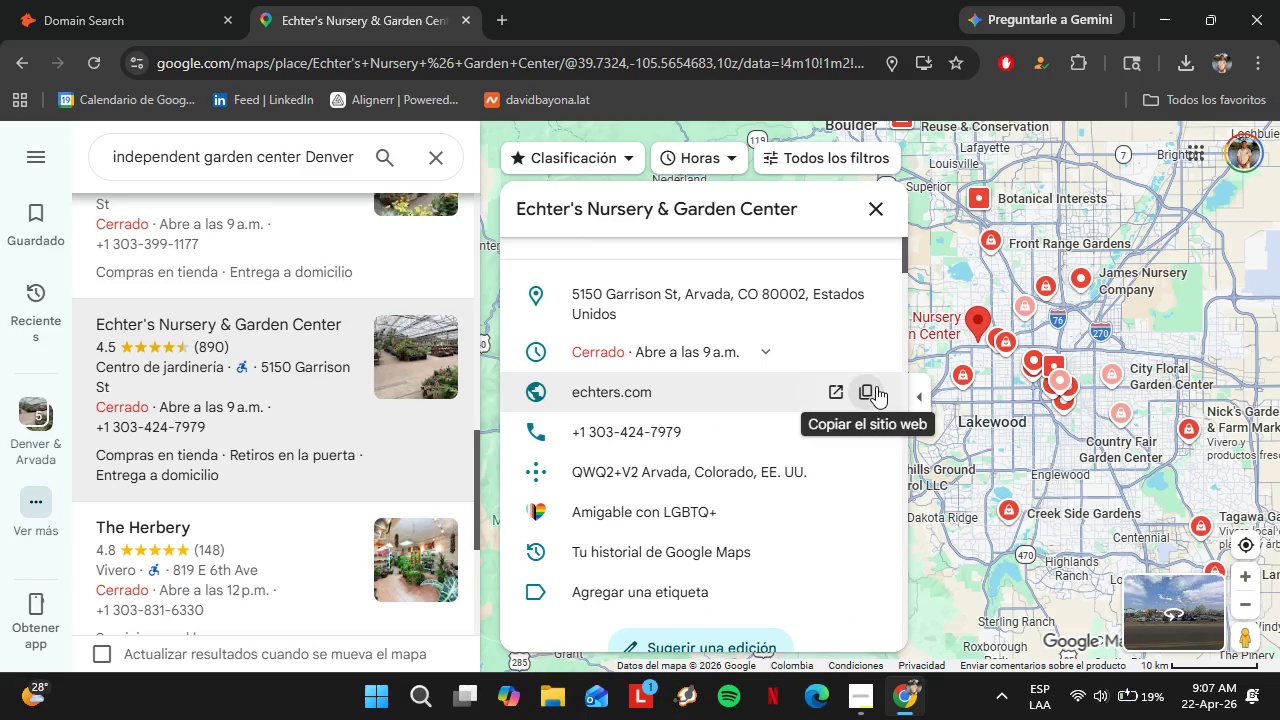 
left_click([869, 391])
 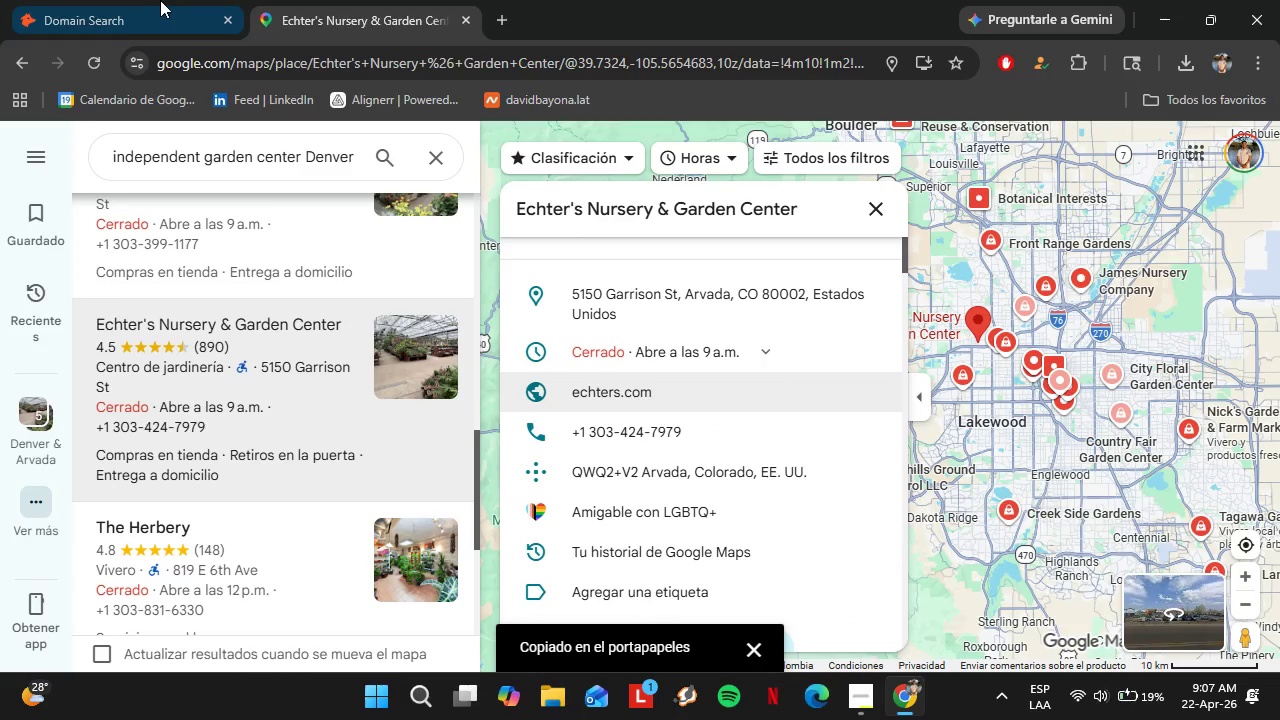 
left_click([151, 0])
 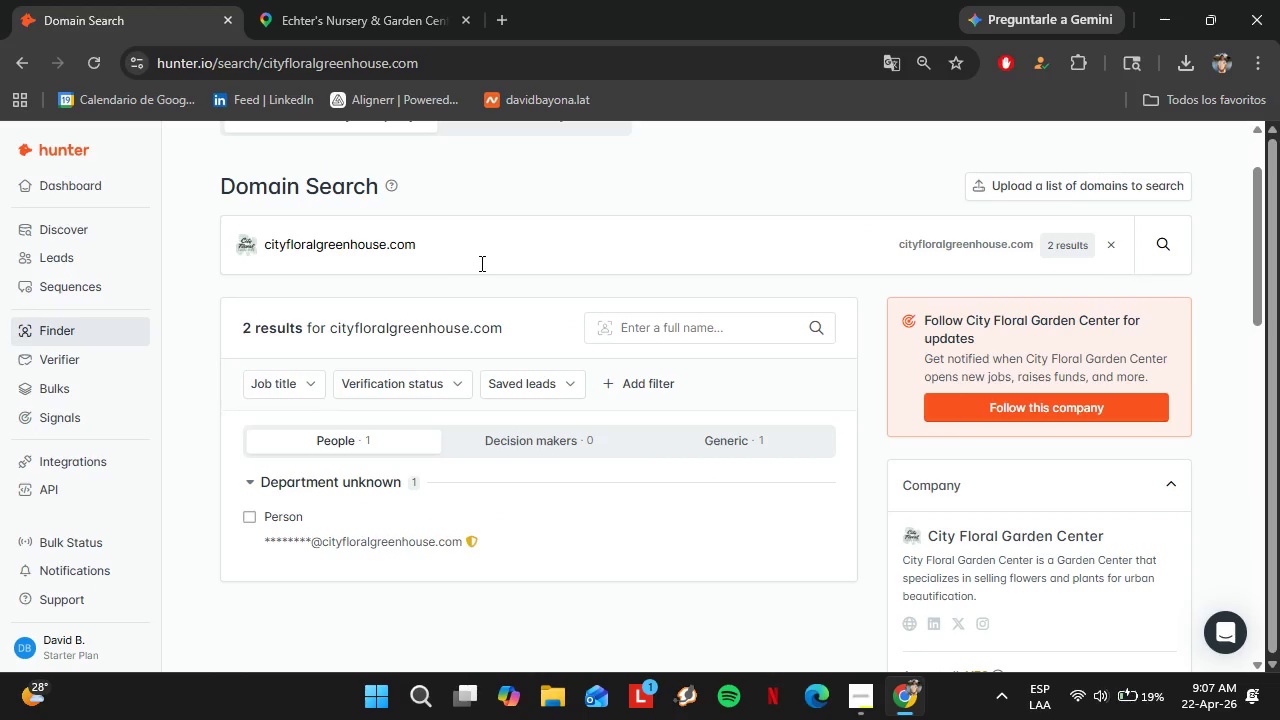 
left_click_drag(start_coordinate=[480, 263], to_coordinate=[232, 259])
 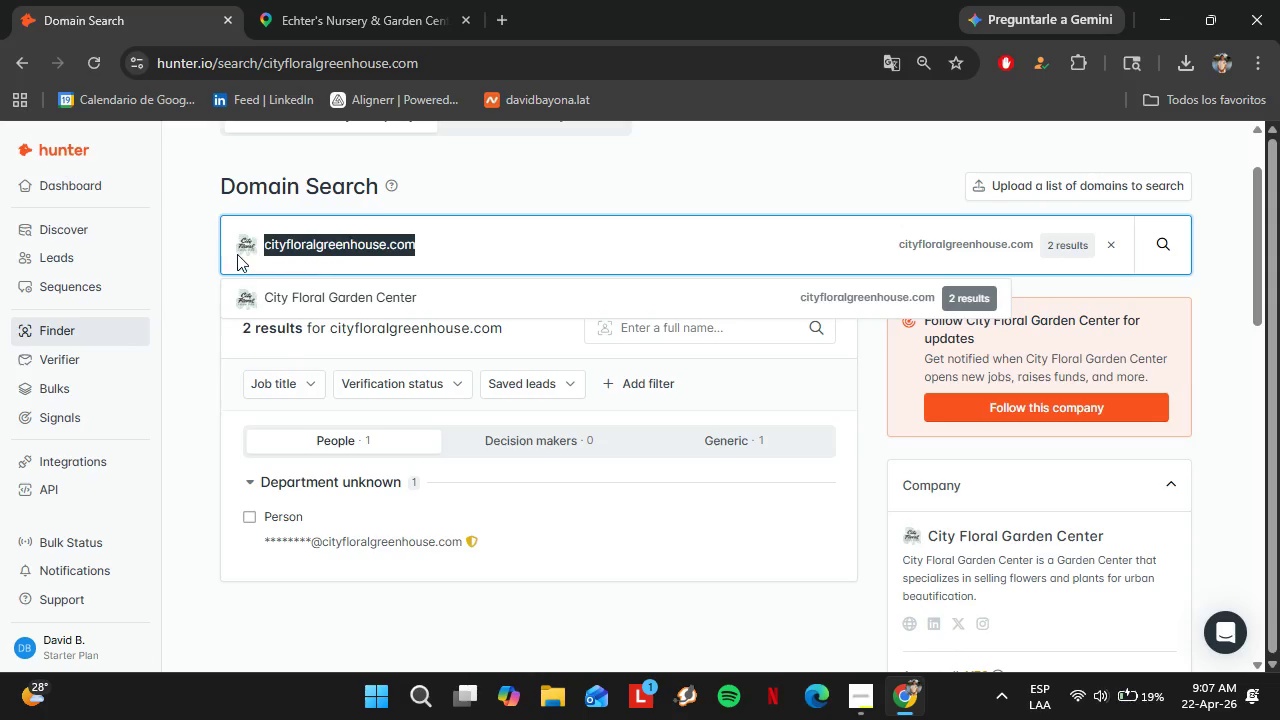 
key(Control+V)
 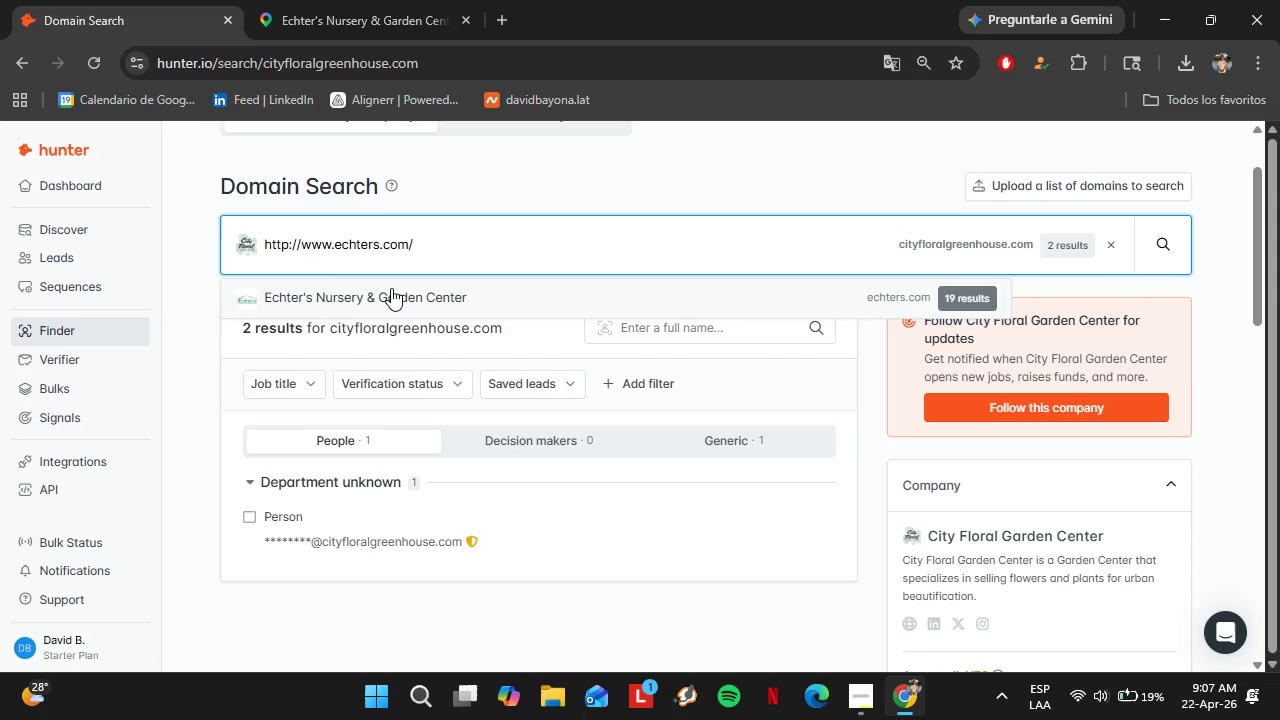 
left_click([391, 288])
 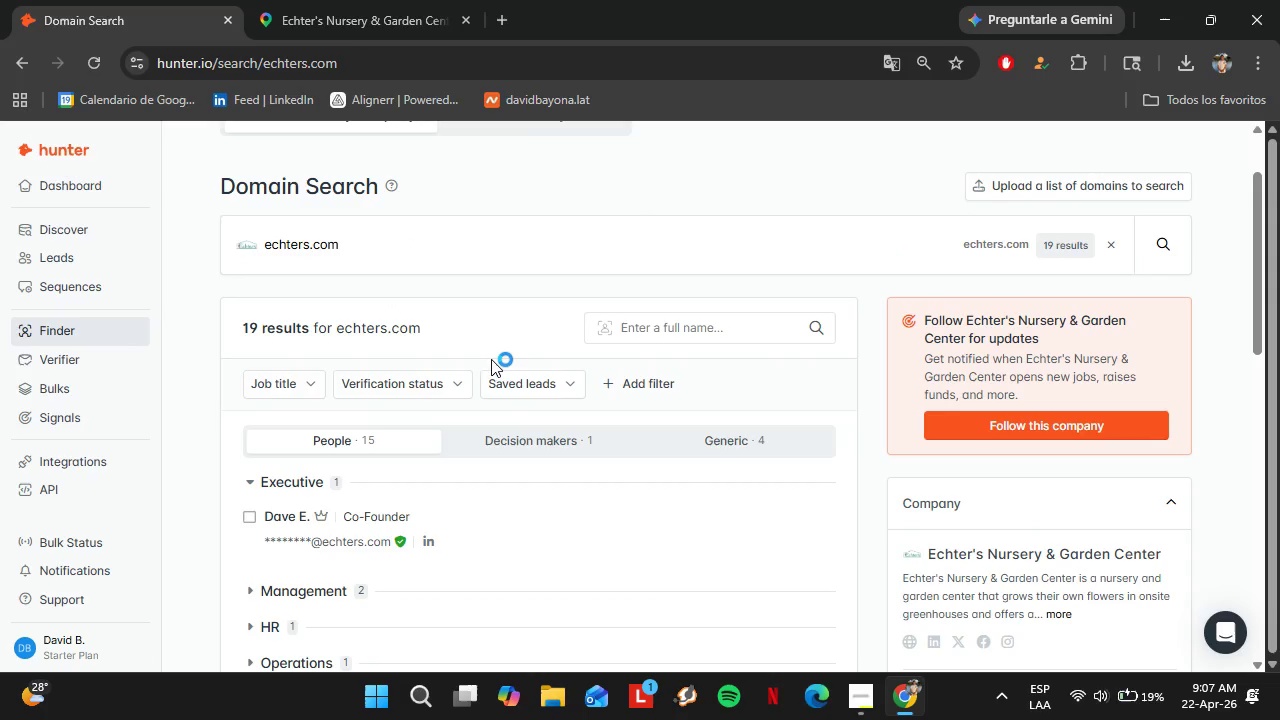 
scroll: coordinate [498, 369], scroll_direction: down, amount: 2.0
 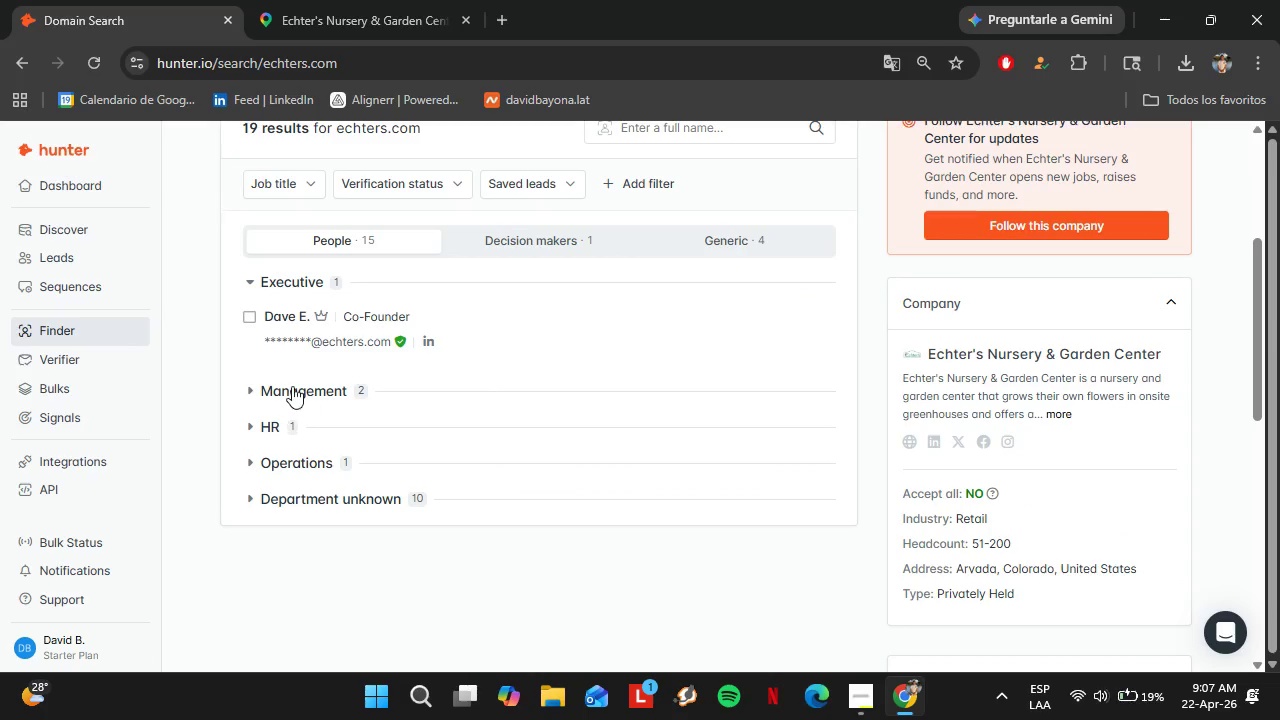 
left_click([292, 384])
 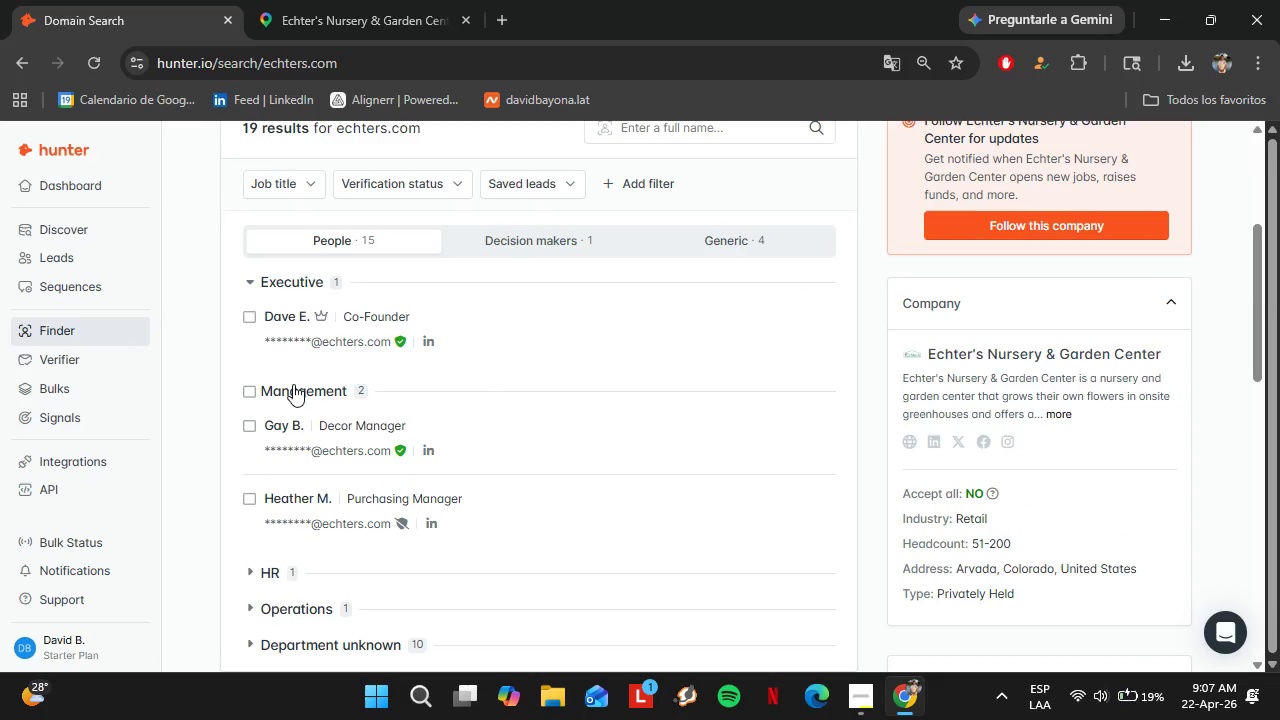 
left_click([293, 384])
 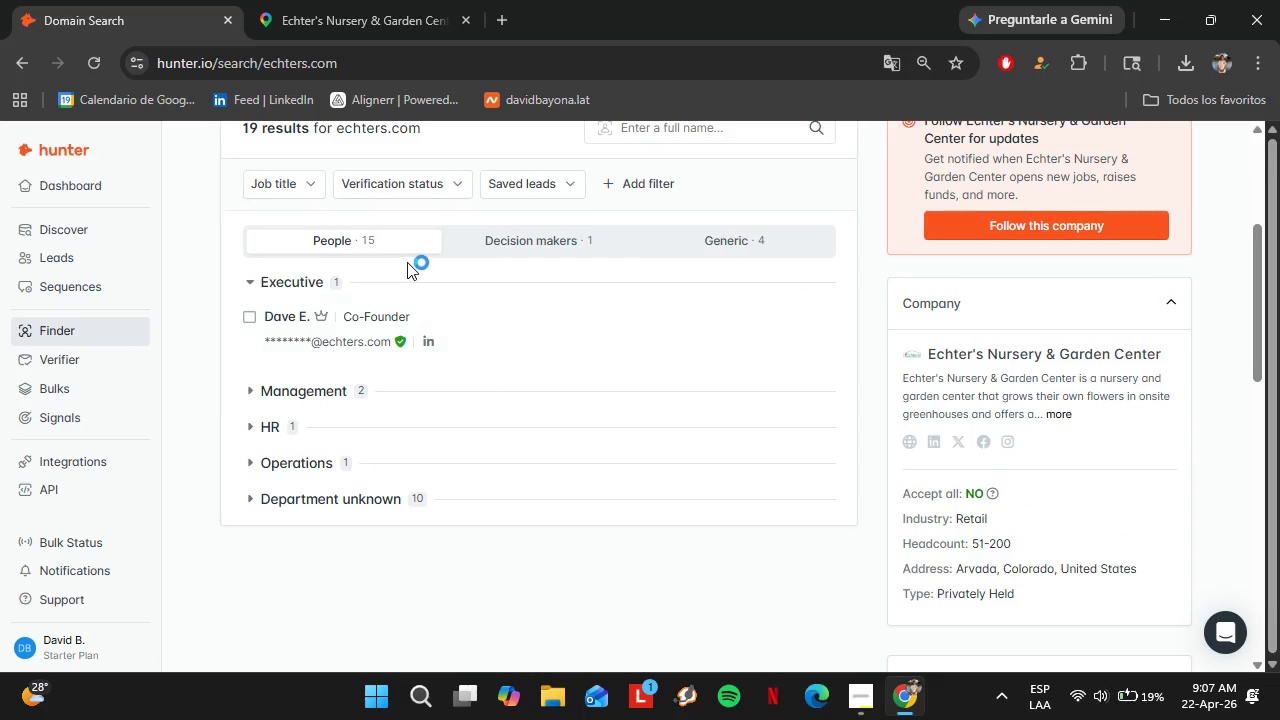 
scroll: coordinate [407, 262], scroll_direction: up, amount: 2.0
 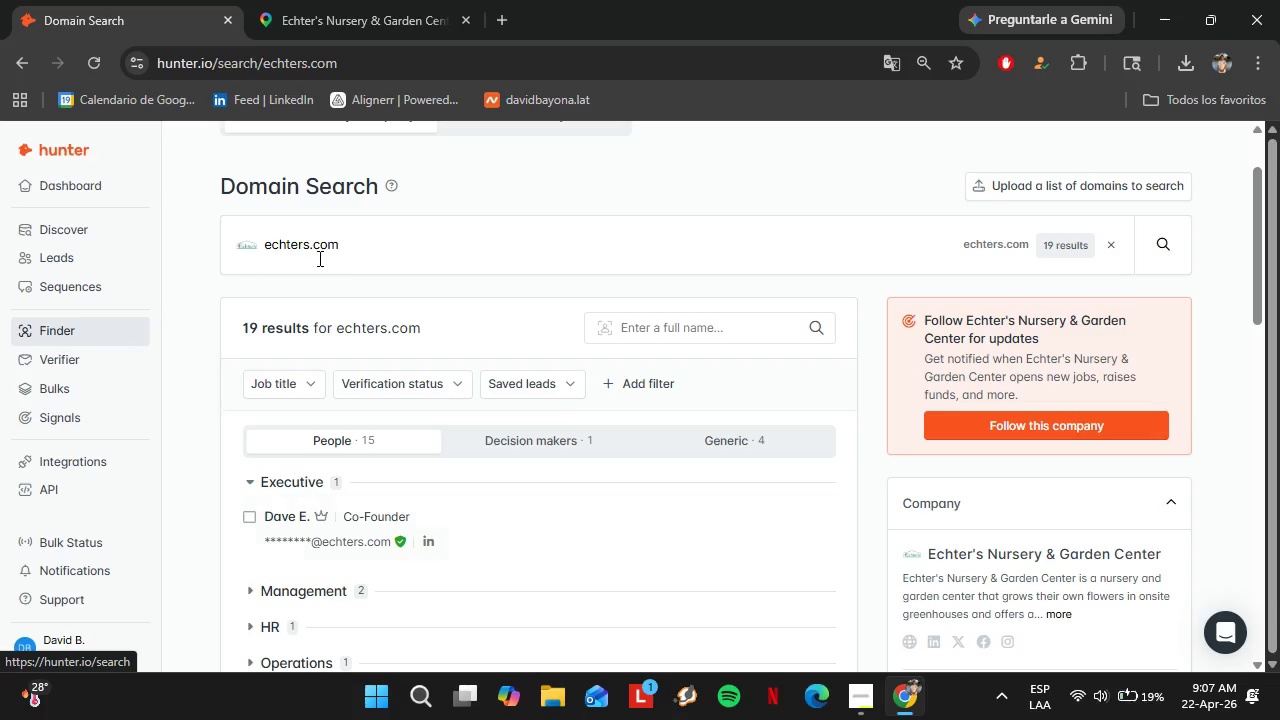 
wait(5.8)
 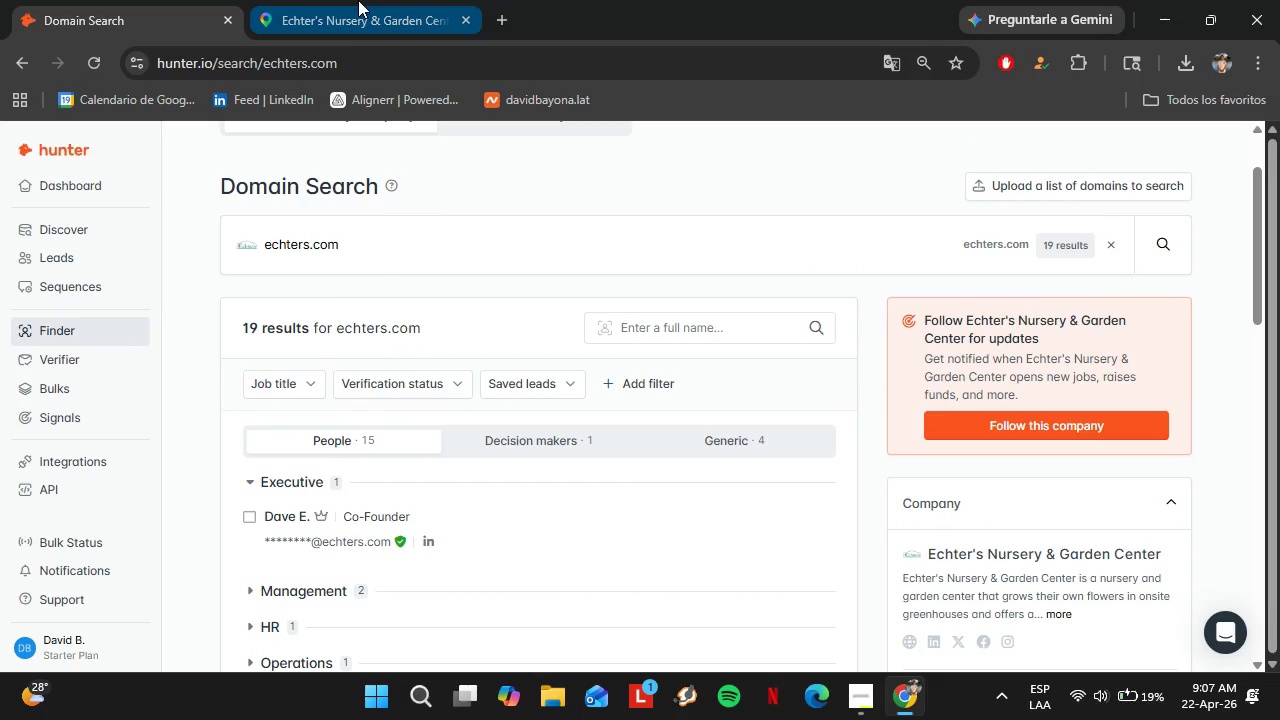 
left_click([789, 525])
 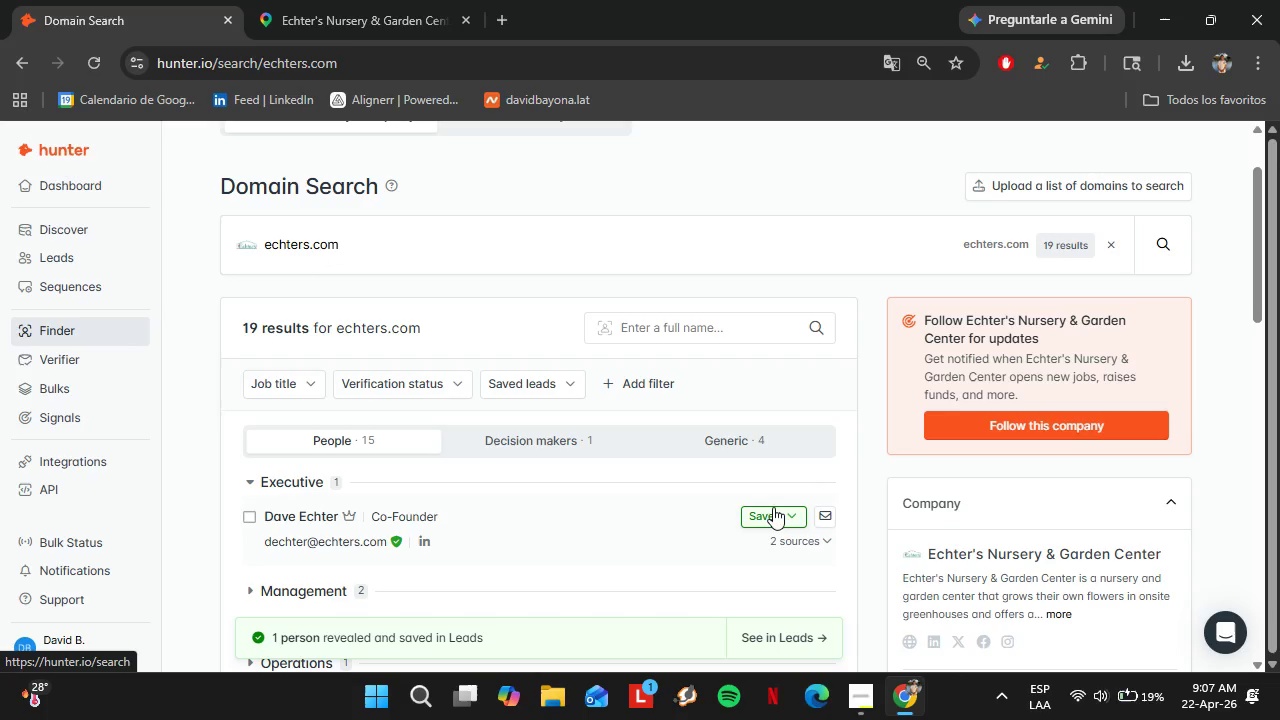 
left_click([771, 511])
 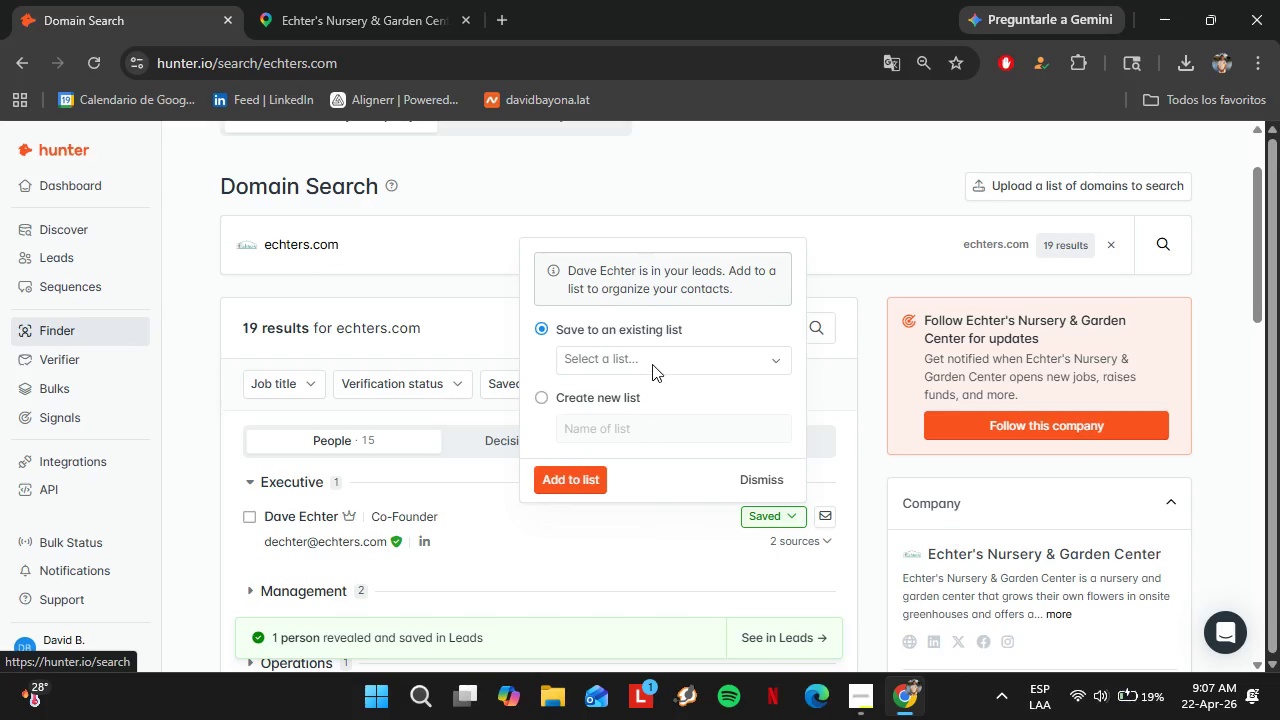 
left_click([651, 363])
 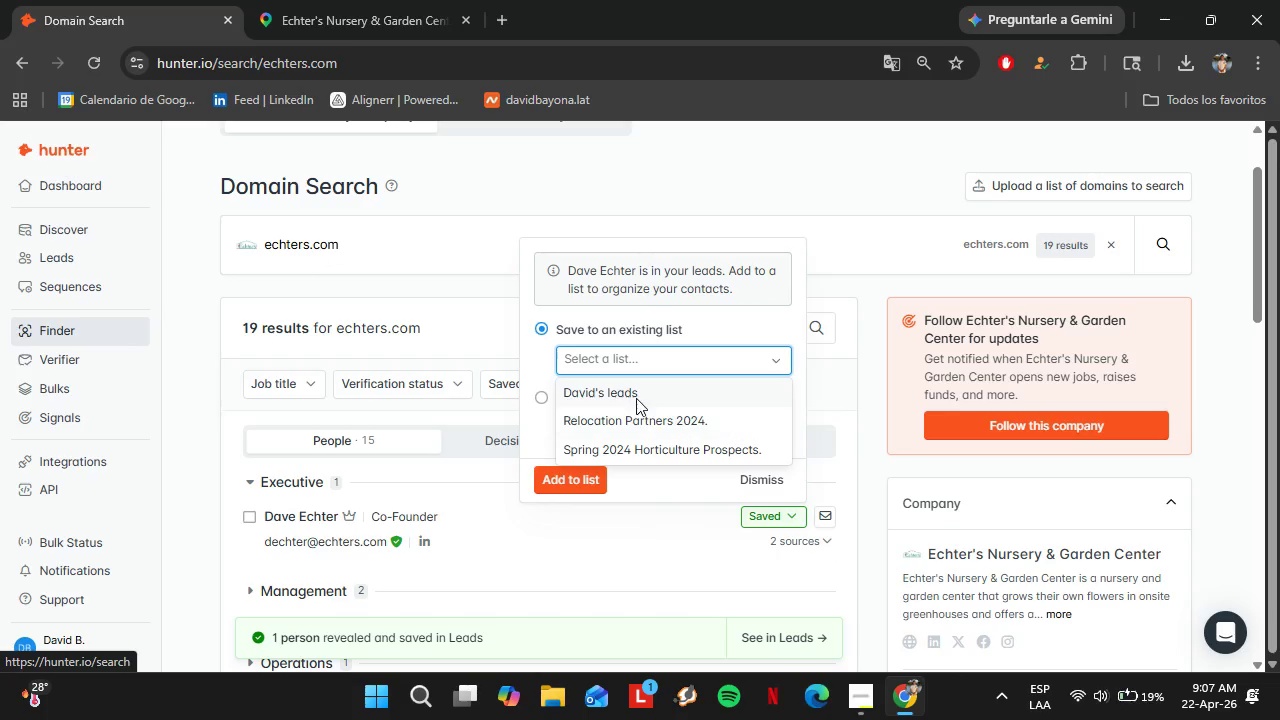 
left_click([635, 396])
 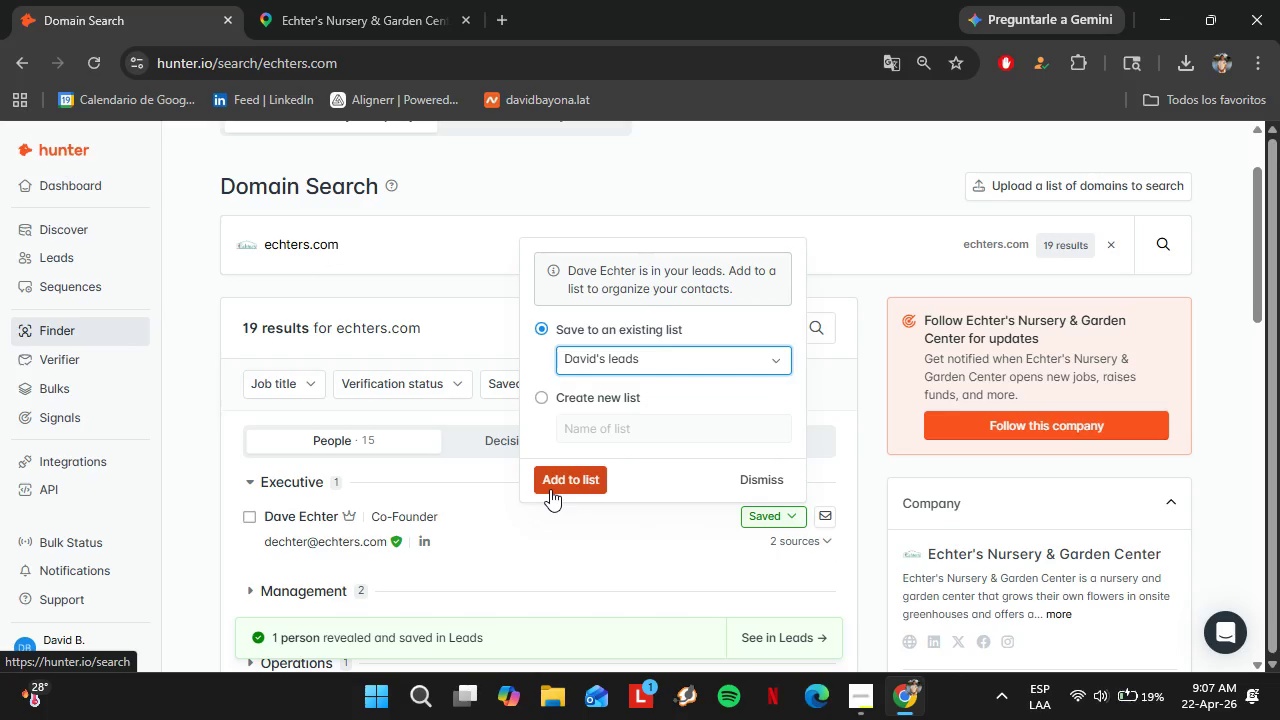 
left_click([550, 489])
 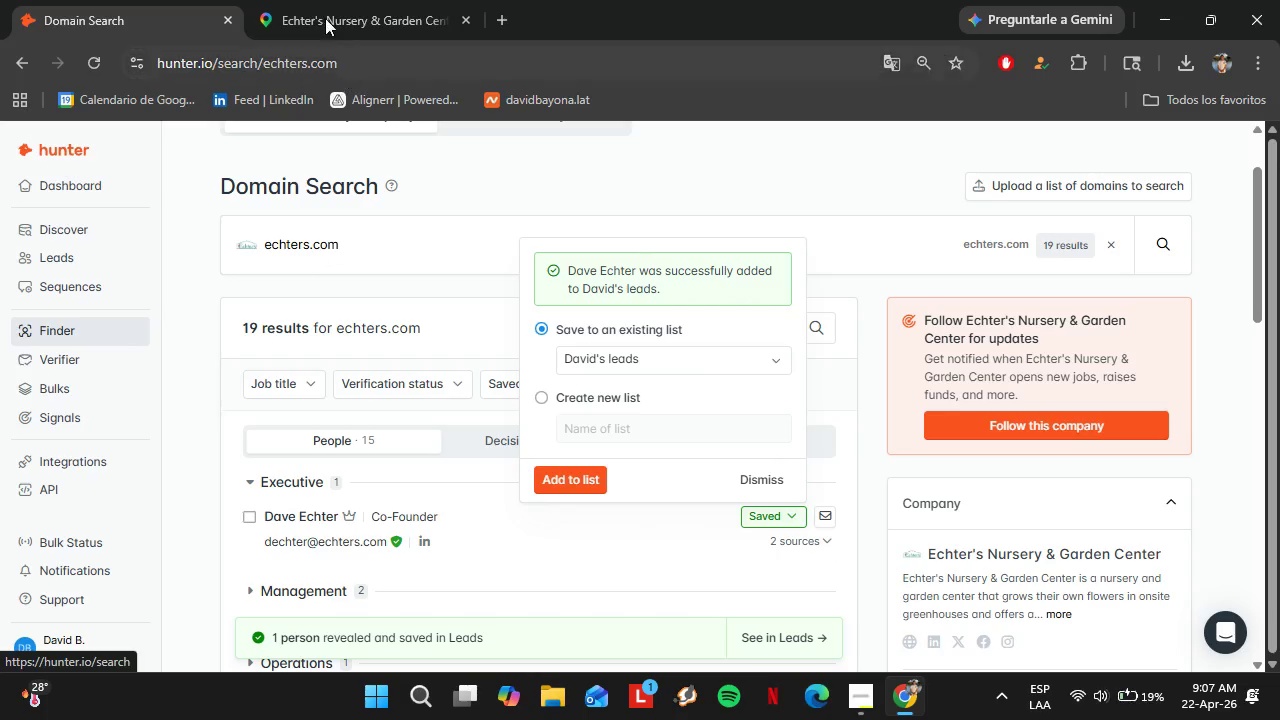 
left_click([318, 3])
 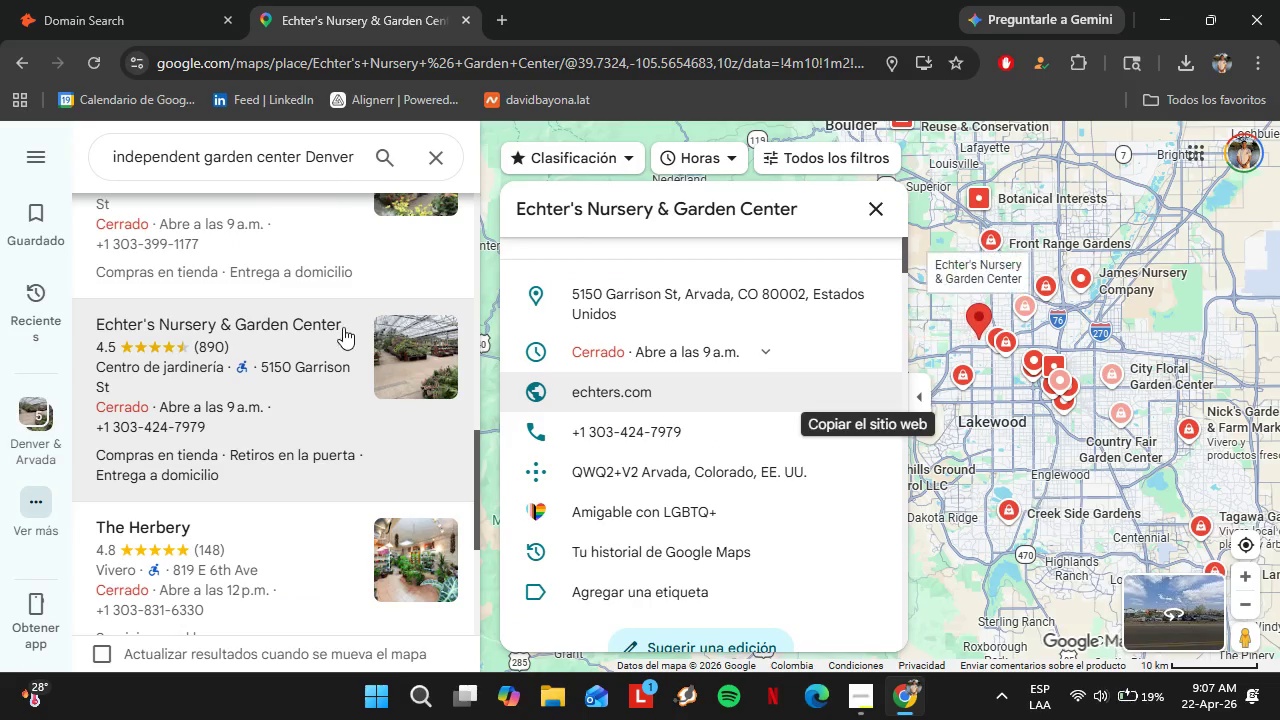 
scroll: coordinate [343, 327], scroll_direction: down, amount: 2.0
 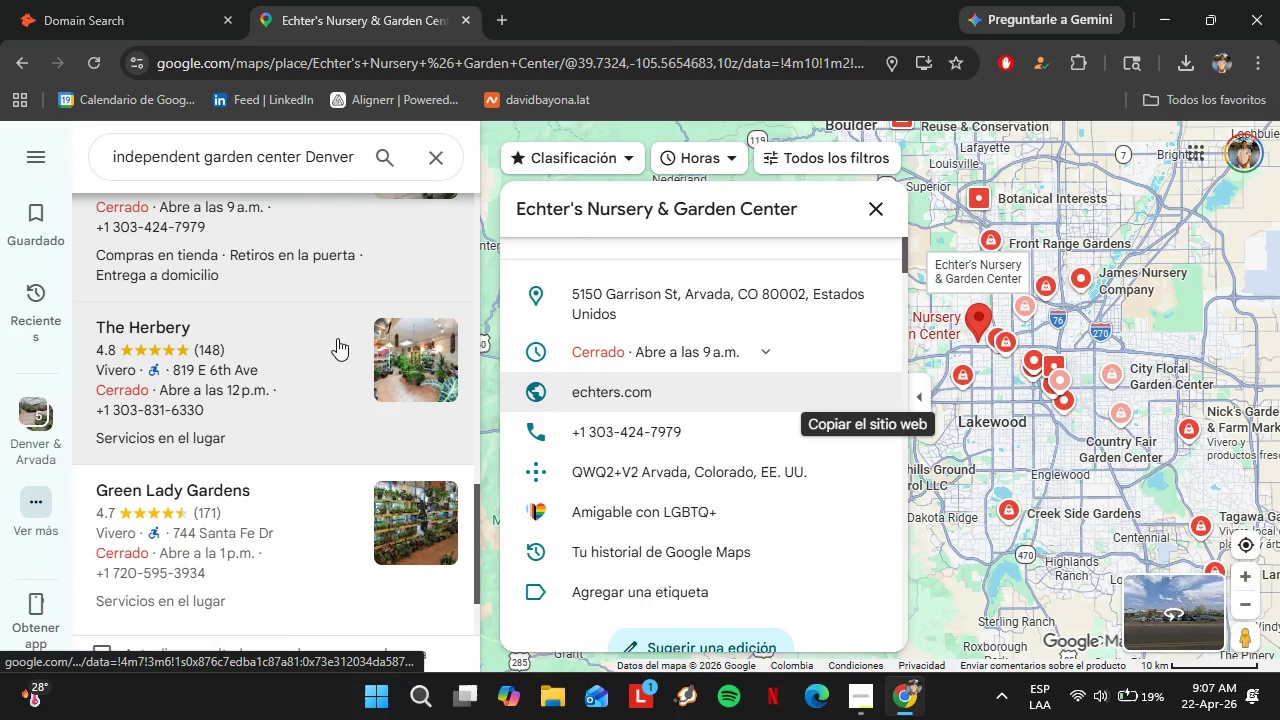 
left_click([292, 360])
 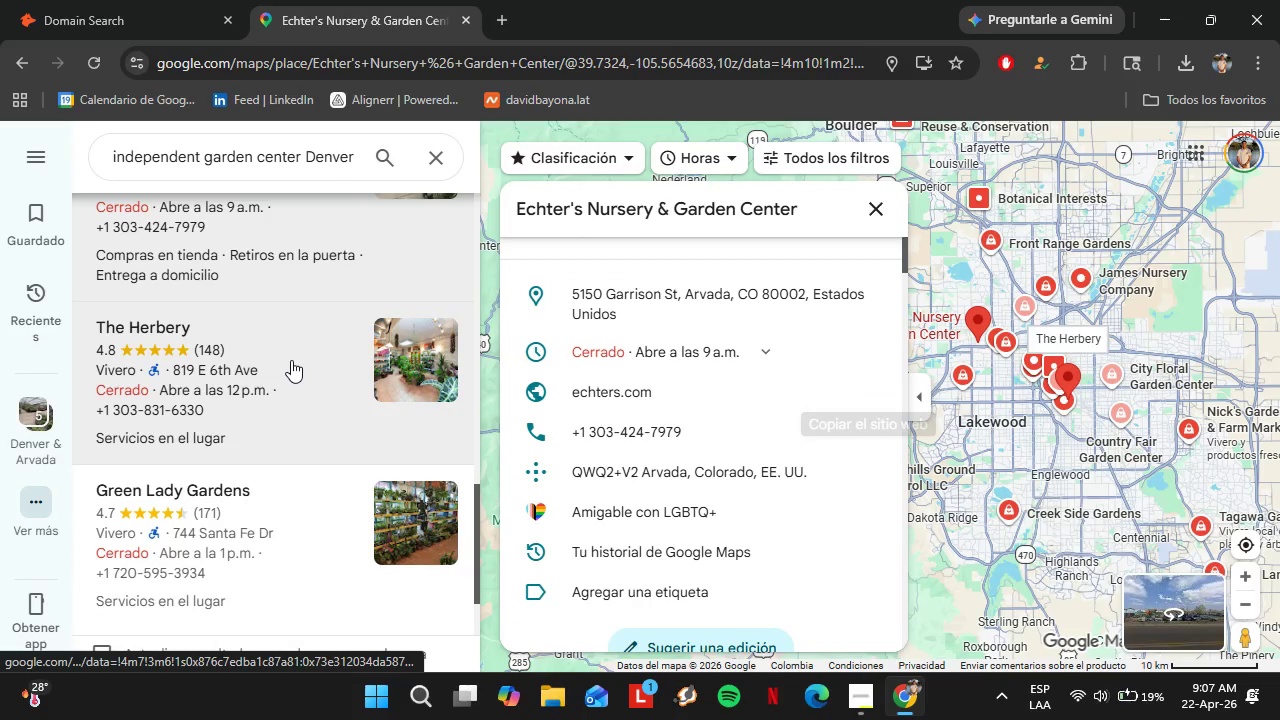 
scroll: coordinate [812, 378], scroll_direction: down, amount: 3.0
 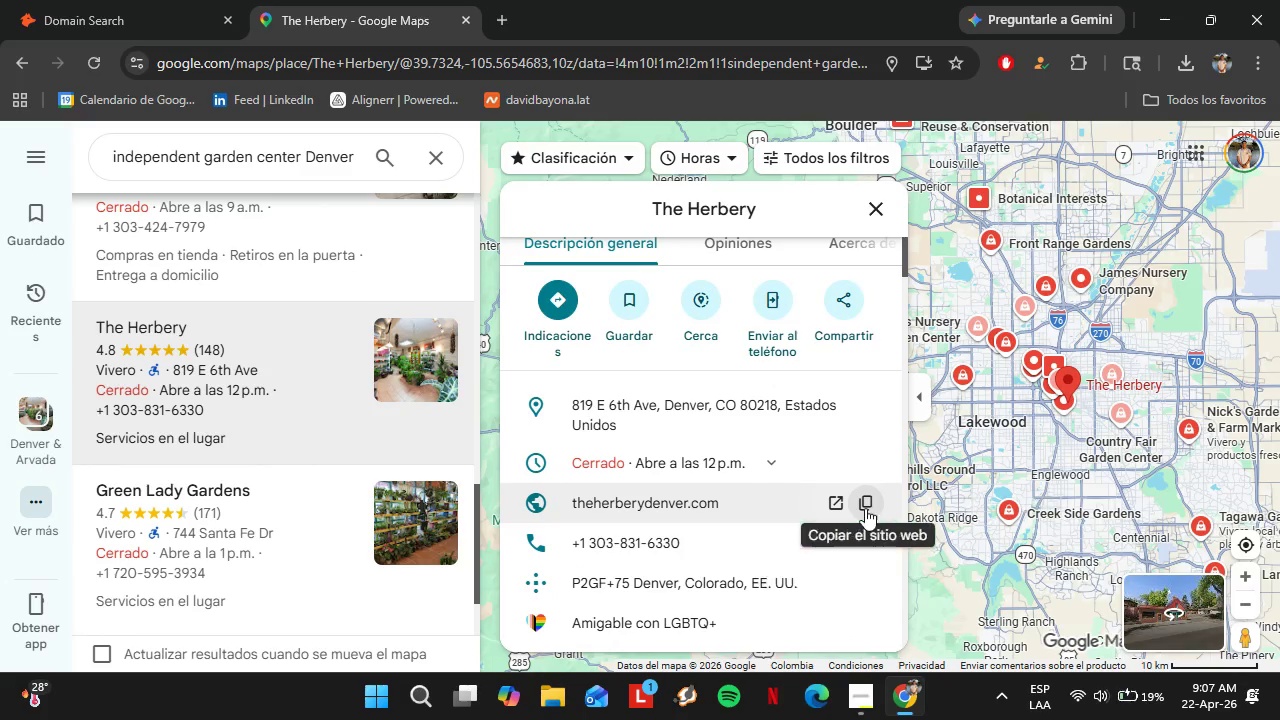 
left_click([865, 507])
 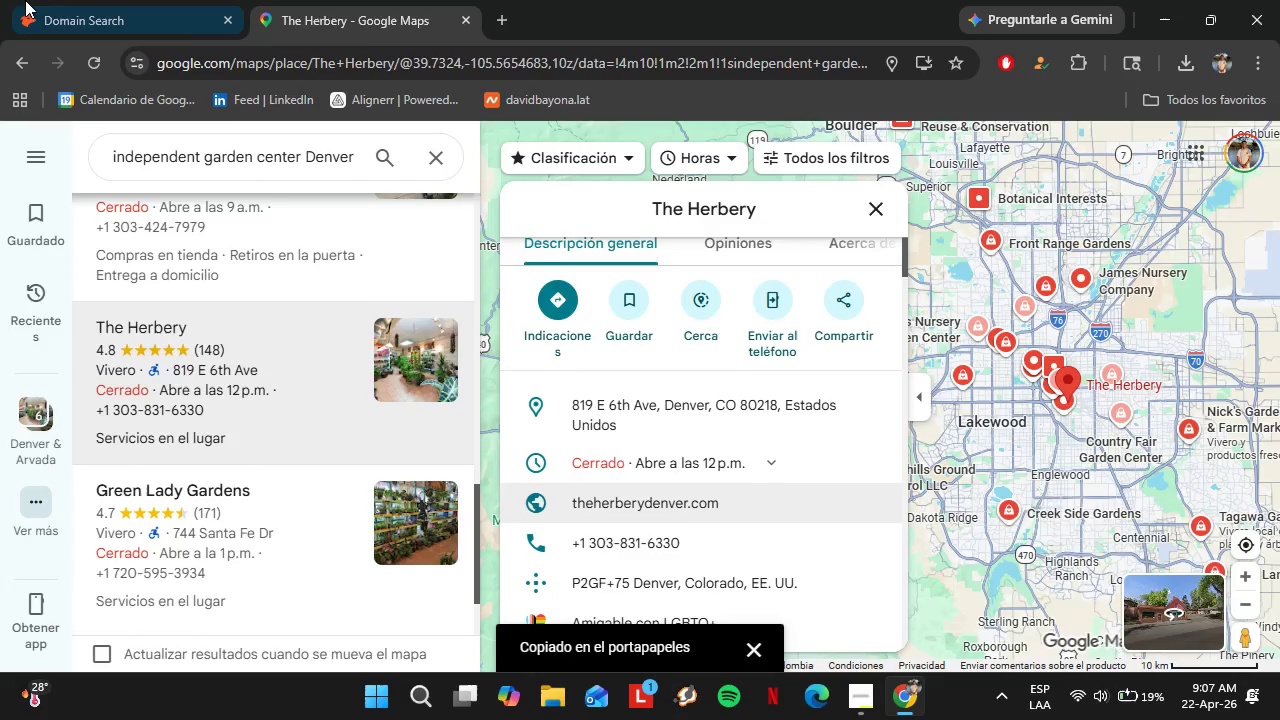 
left_click([21, 0])
 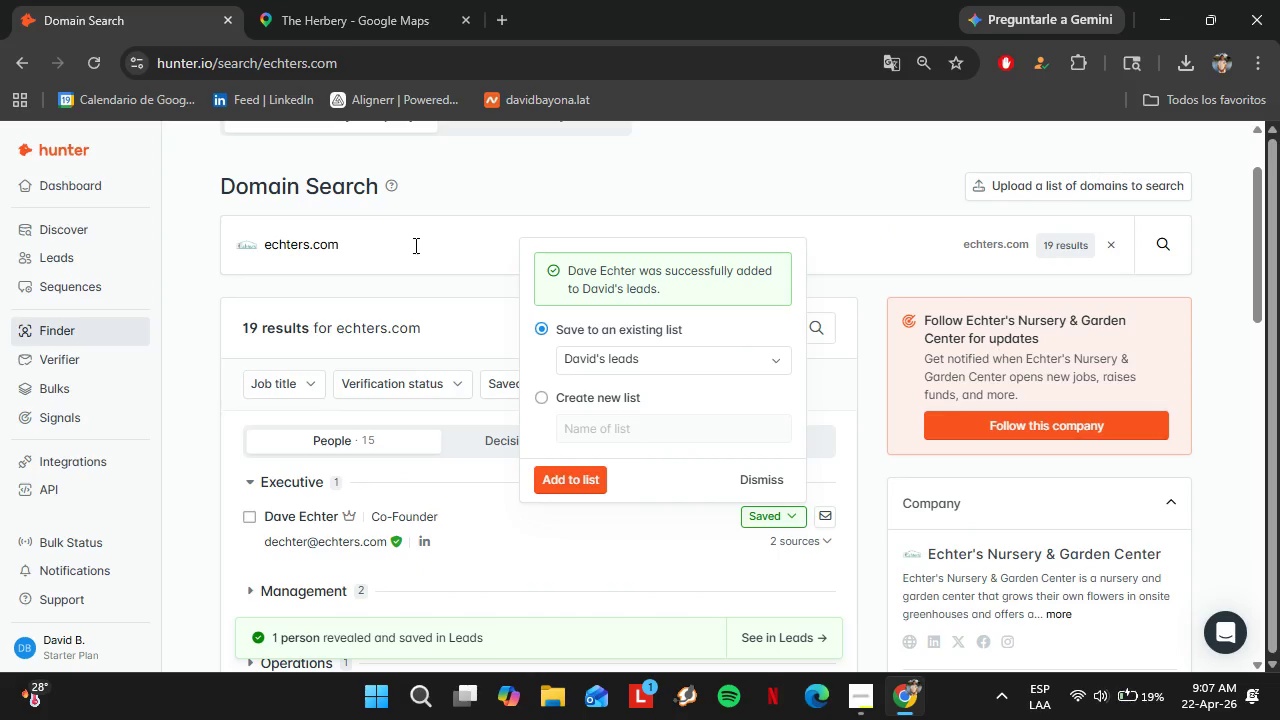 
left_click_drag(start_coordinate=[413, 245], to_coordinate=[232, 219])
 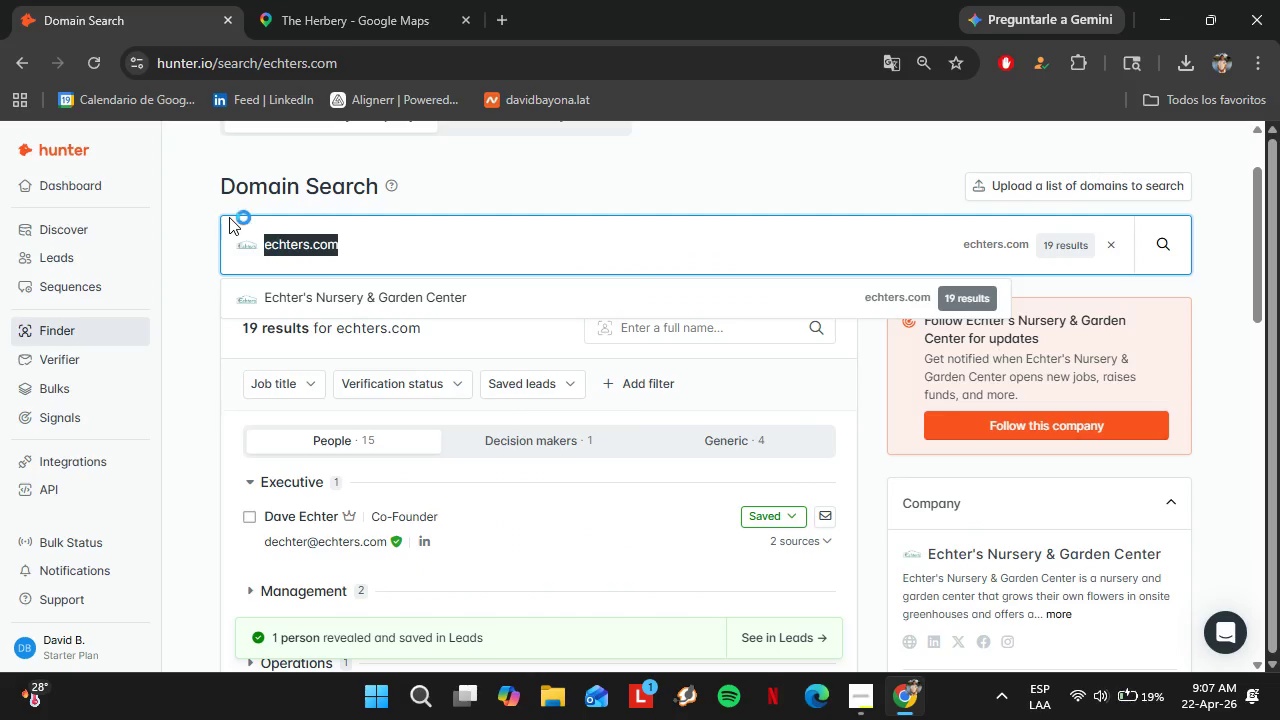 
hold_key(key=ControlLeft, duration=0.78)
 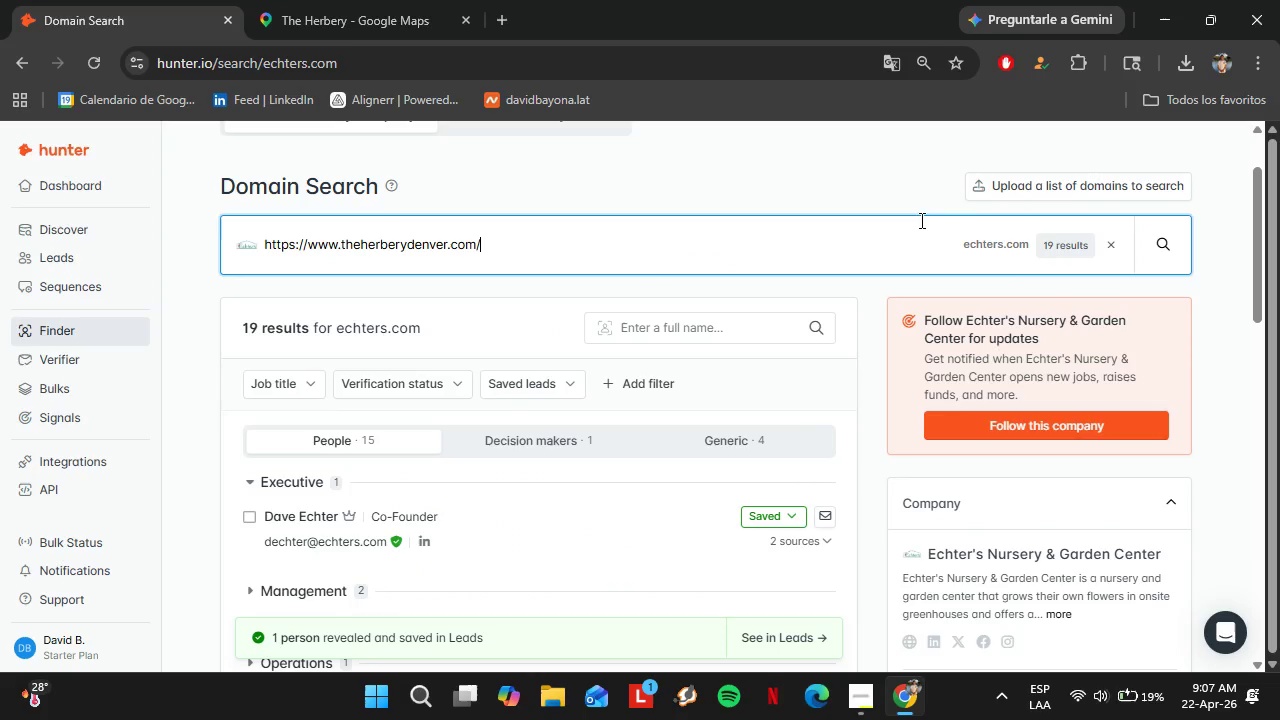 
hold_key(key=V, duration=0.33)
 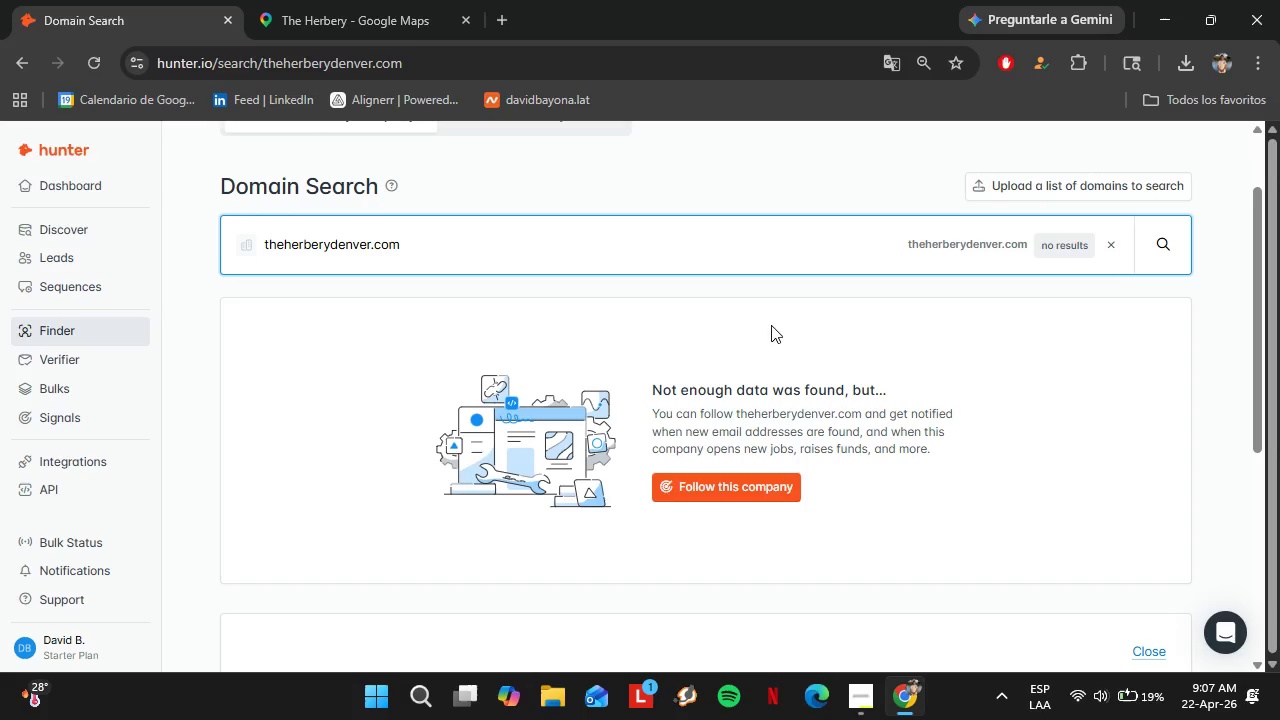 
left_click([295, 0])
 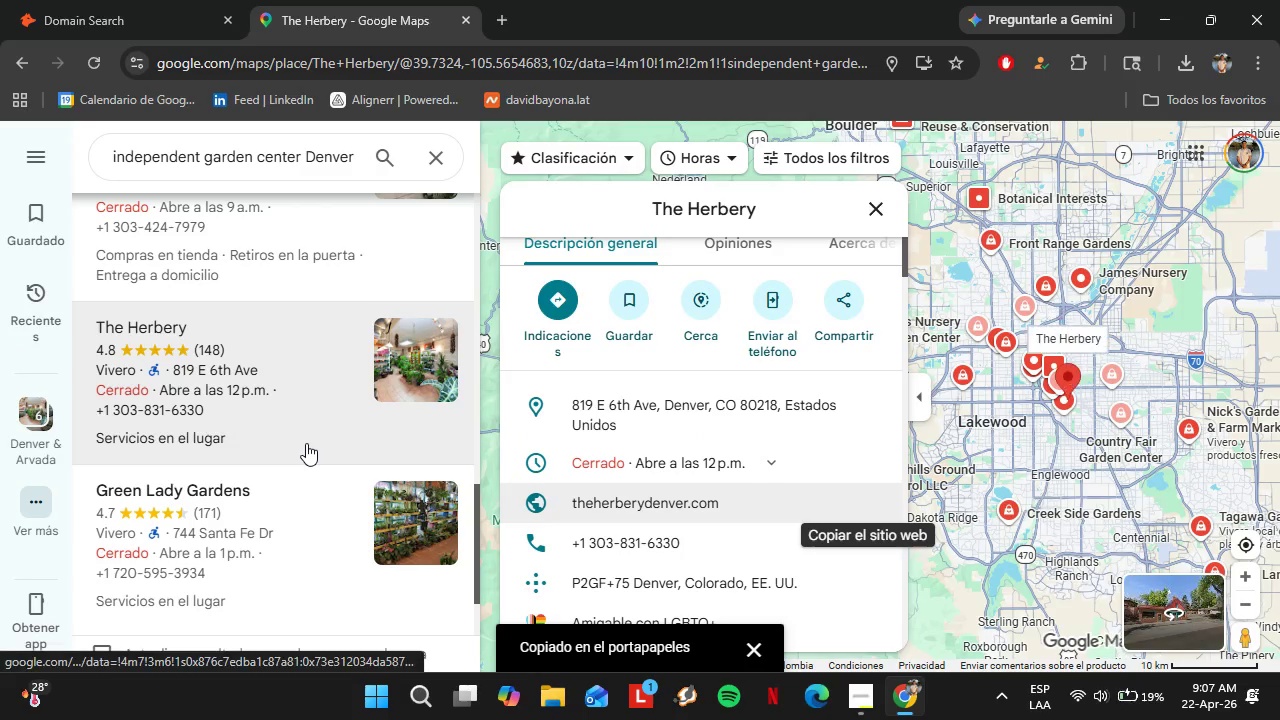 
scroll: coordinate [303, 436], scroll_direction: down, amount: 1.0
 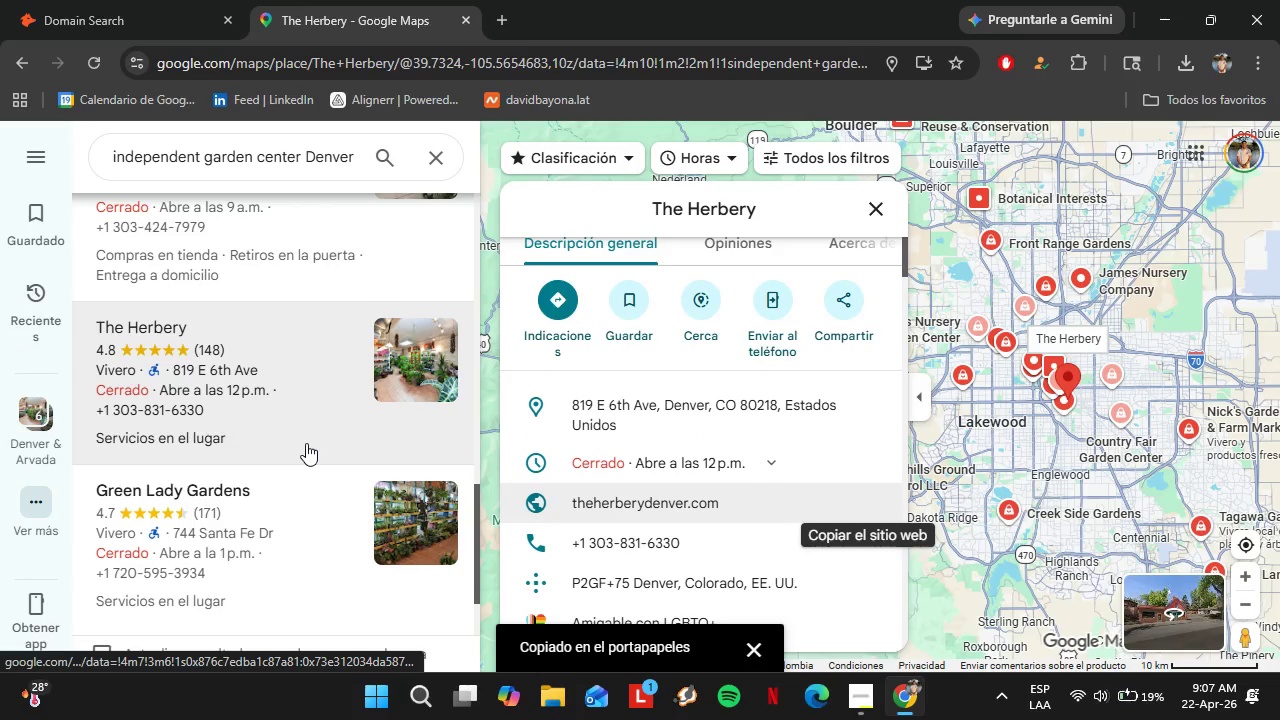 
left_click([239, 390])
 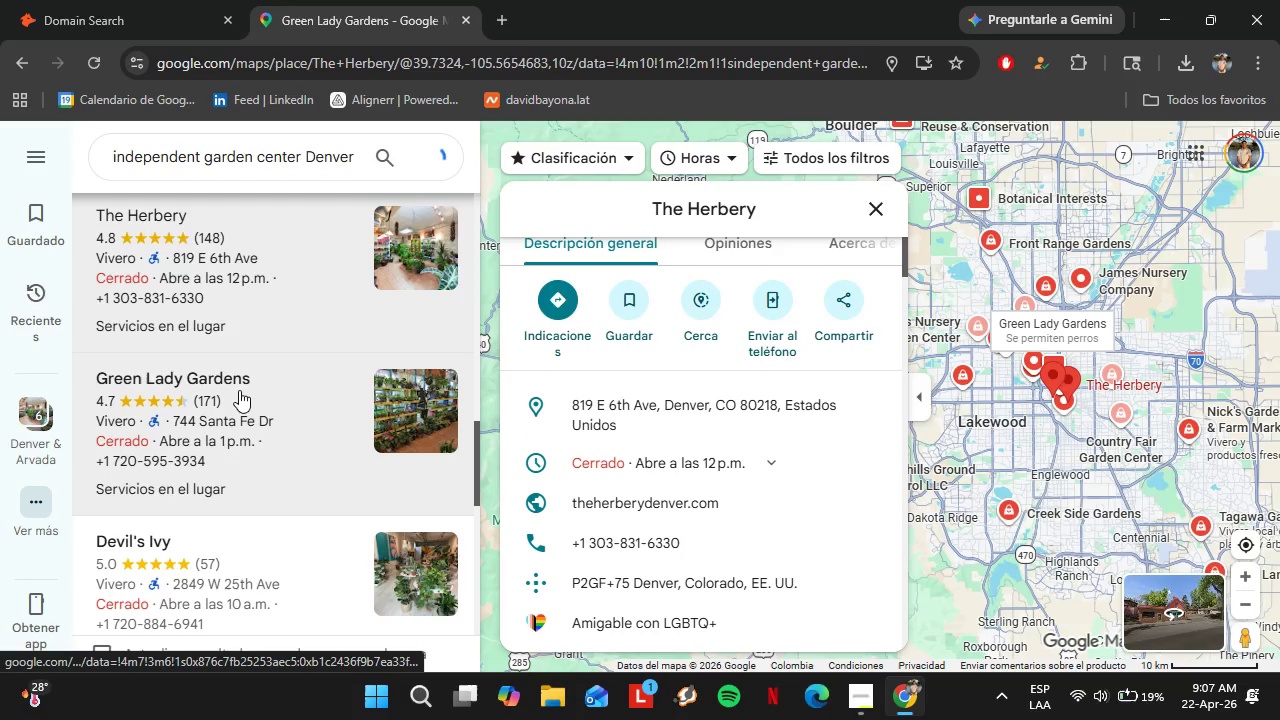 
scroll: coordinate [826, 480], scroll_direction: down, amount: 5.0
 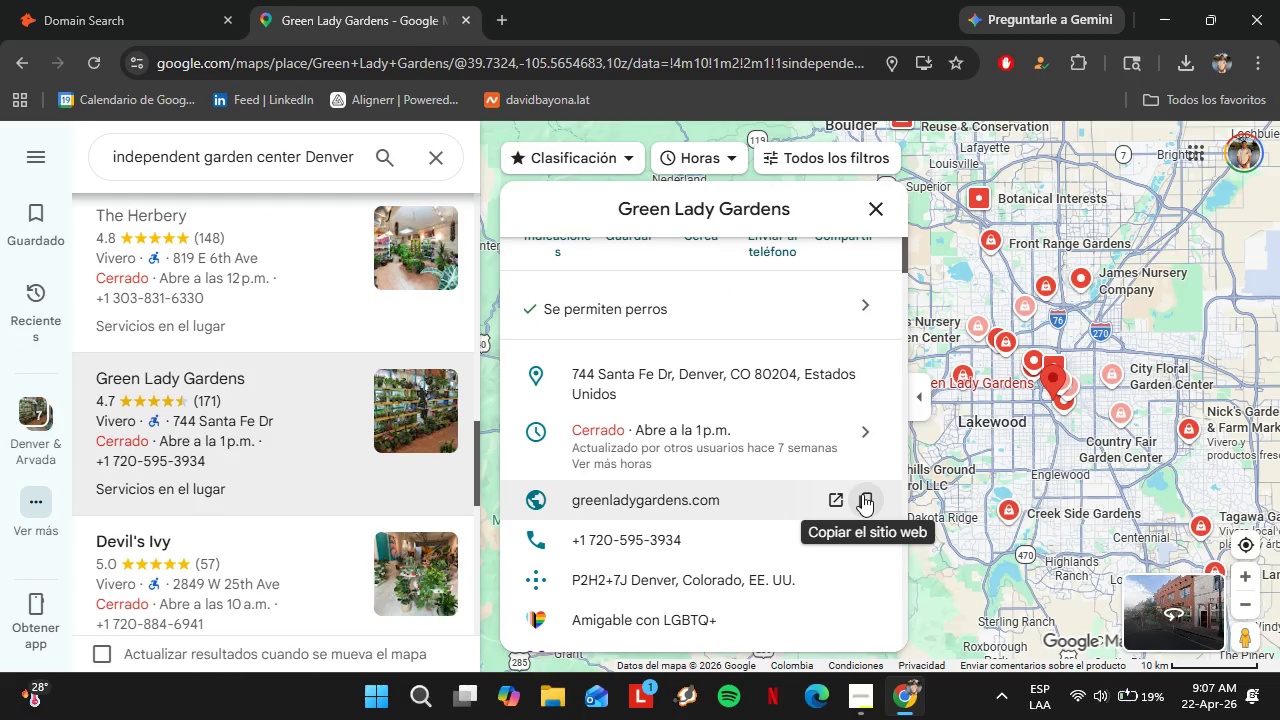 
left_click([862, 494])
 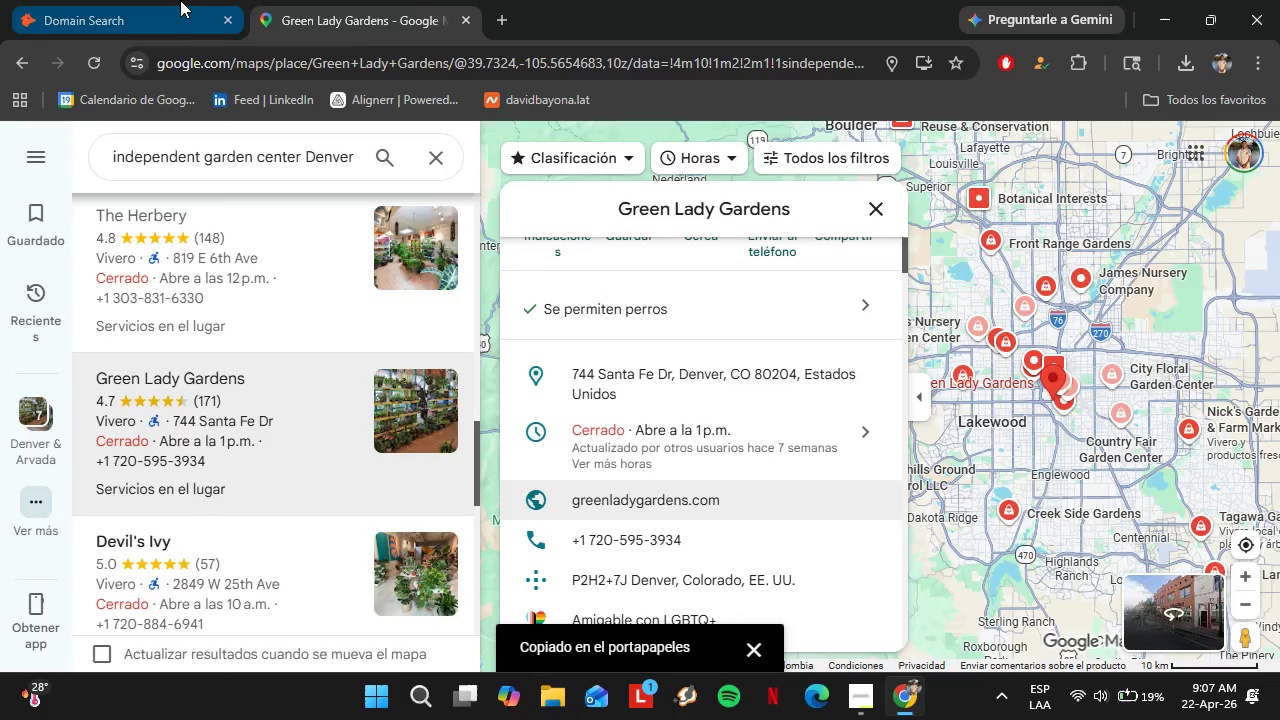 
left_click([180, 0])
 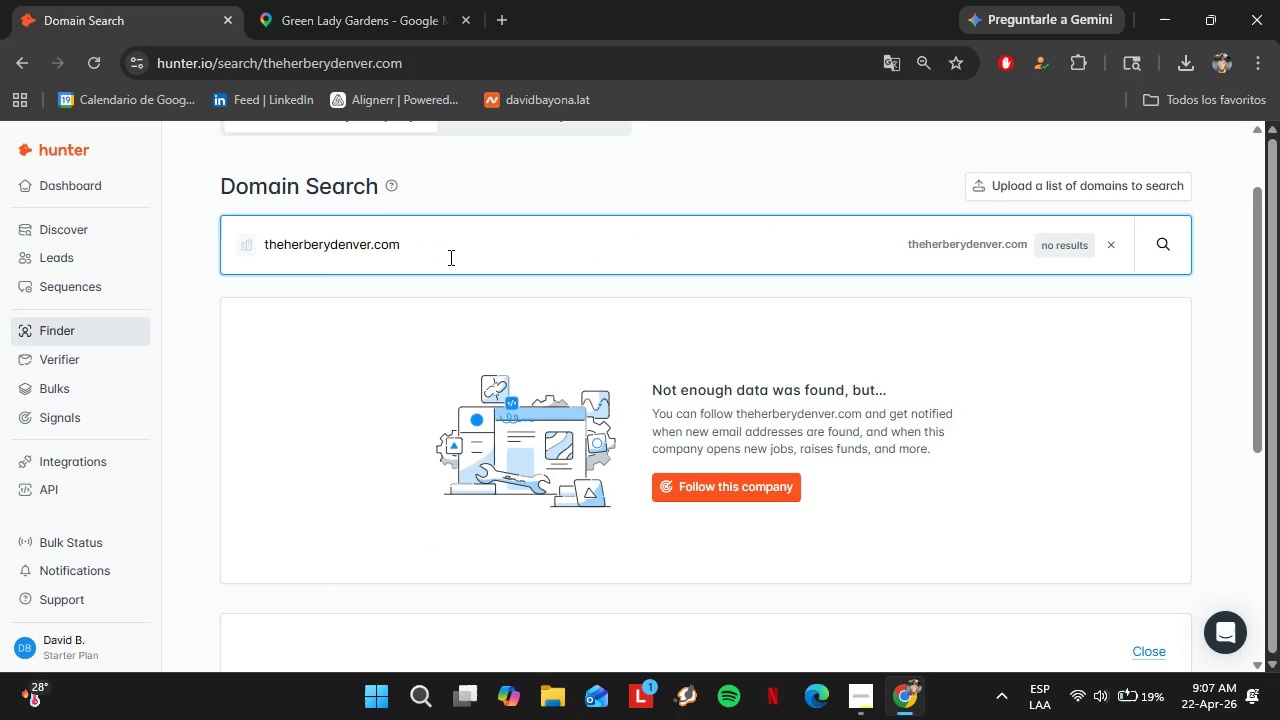 
left_click_drag(start_coordinate=[449, 257], to_coordinate=[238, 254])
 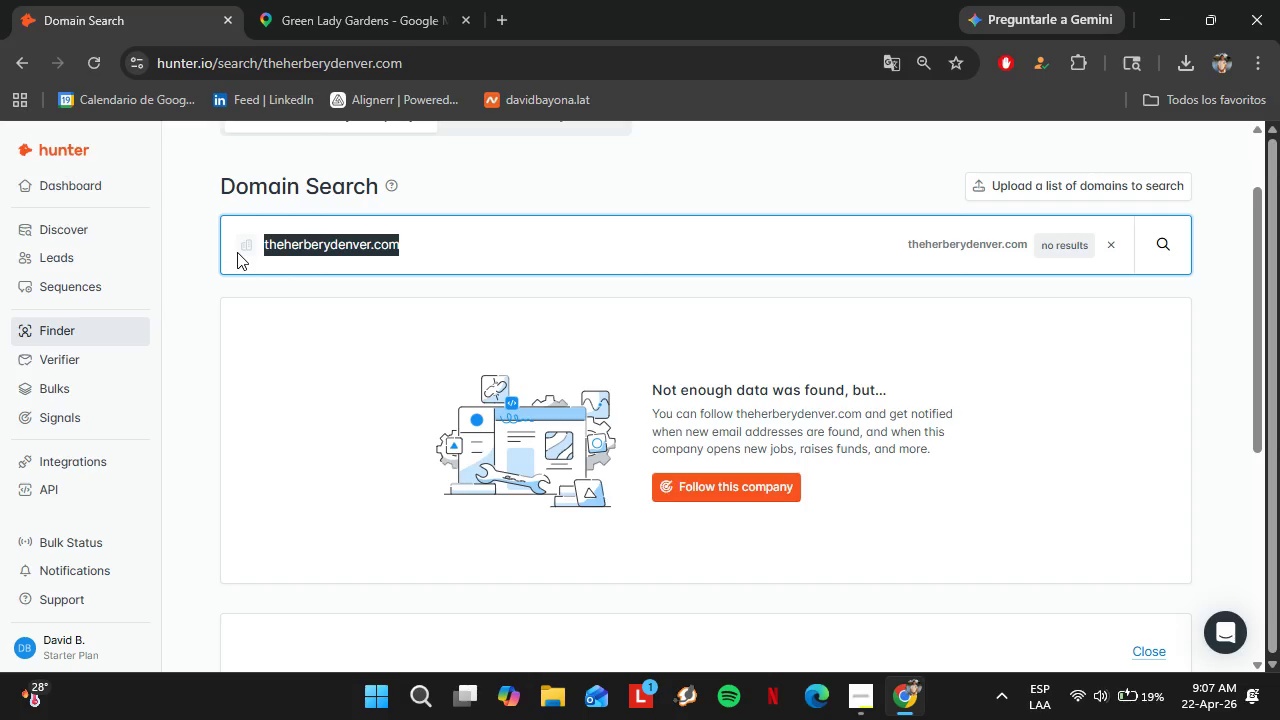 
key(Control+V)
 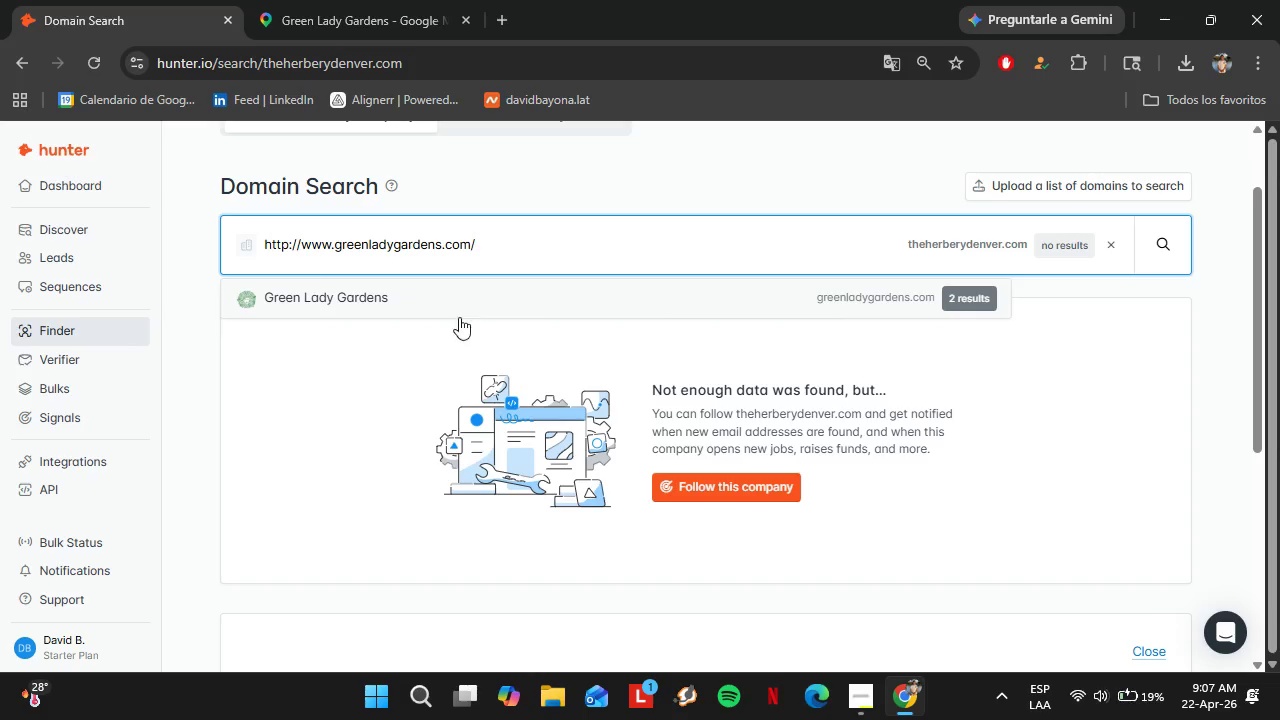 
left_click([458, 319])
 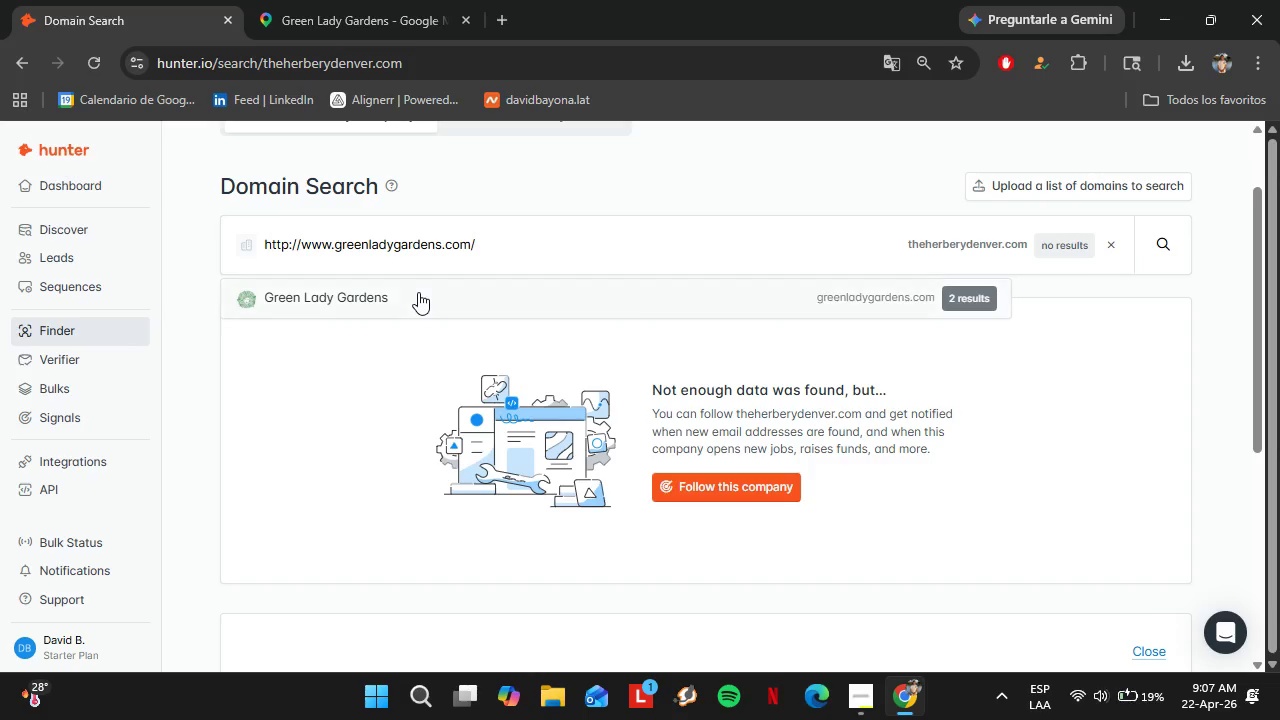 
left_click([418, 292])
 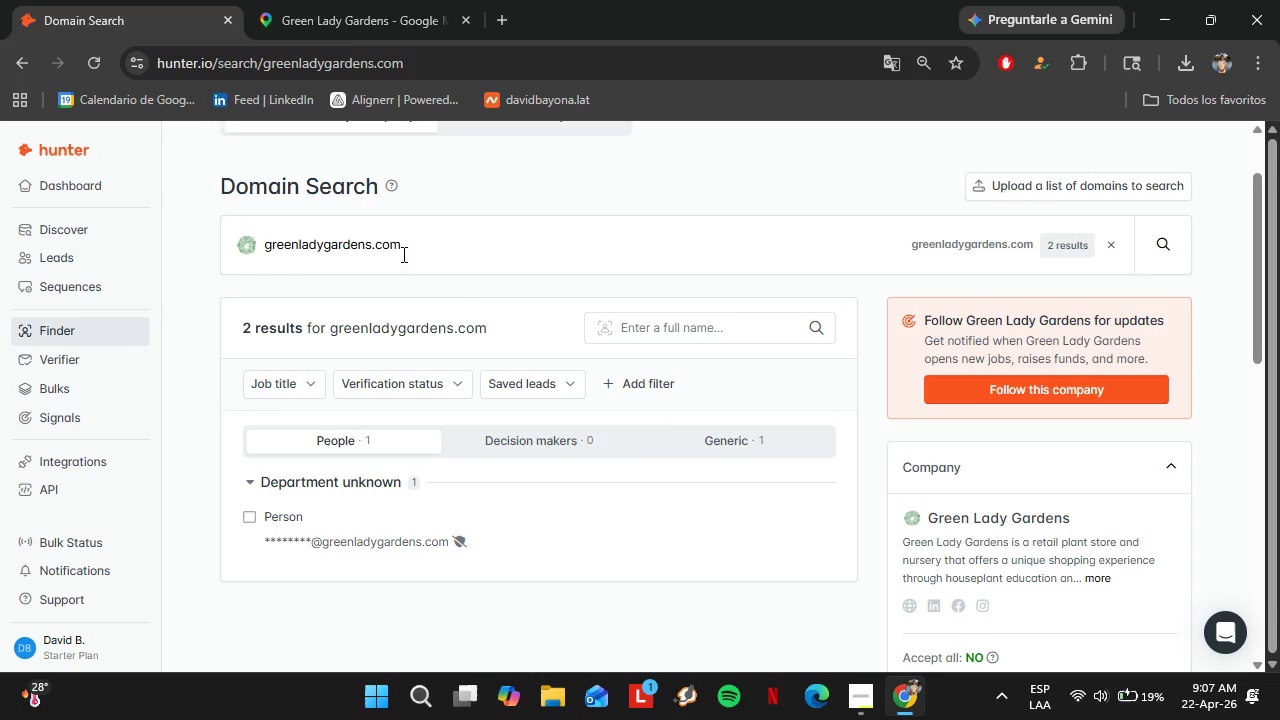 
left_click([322, 0])
 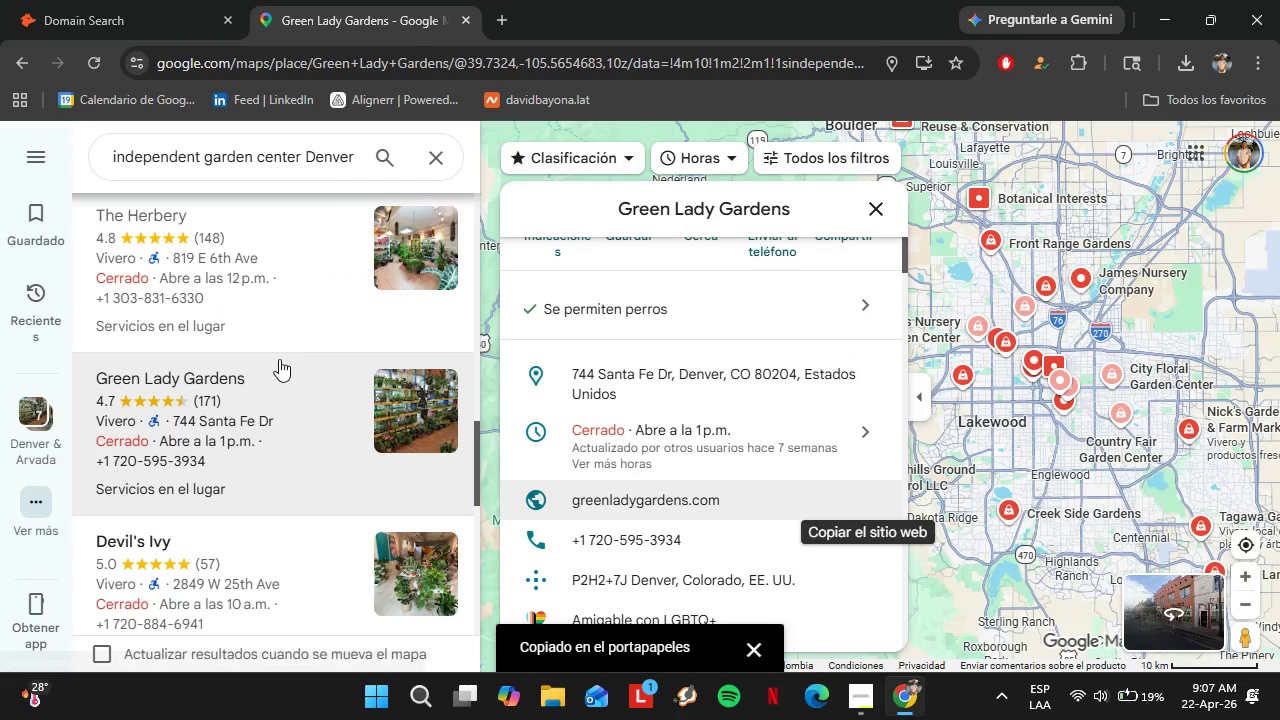 
scroll: coordinate [279, 359], scroll_direction: down, amount: 2.0
 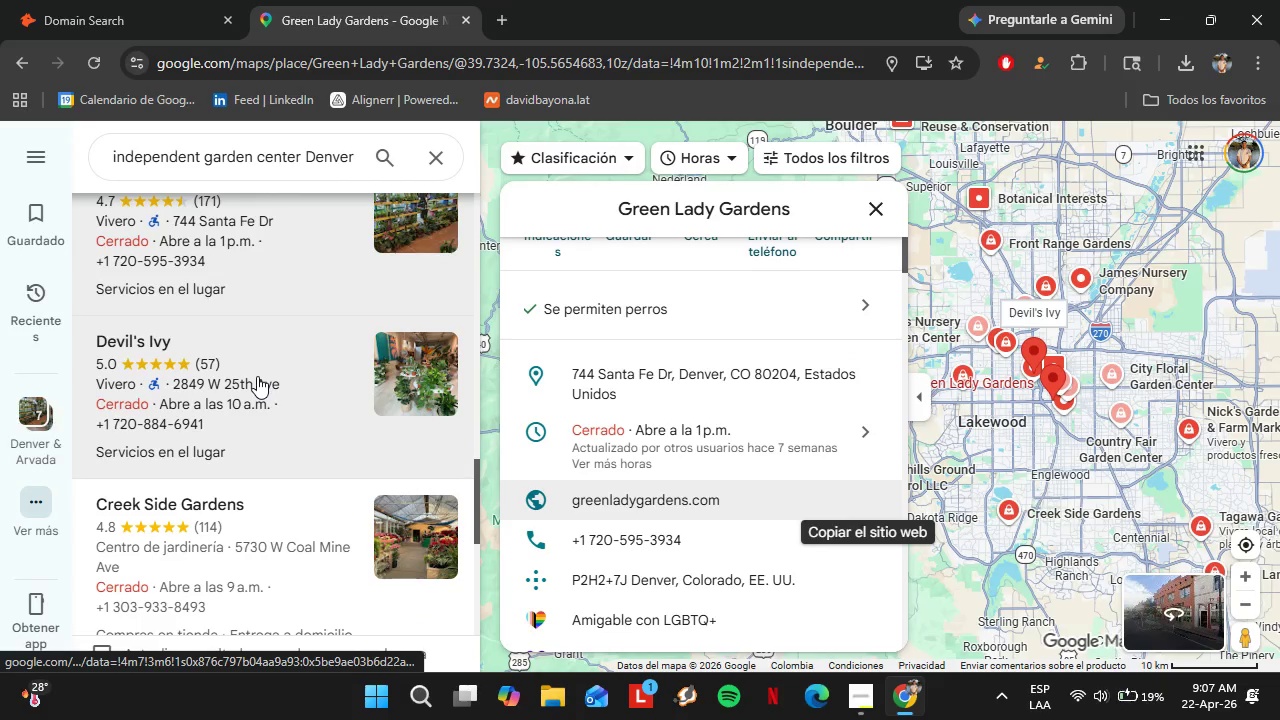 
left_click([257, 376])
 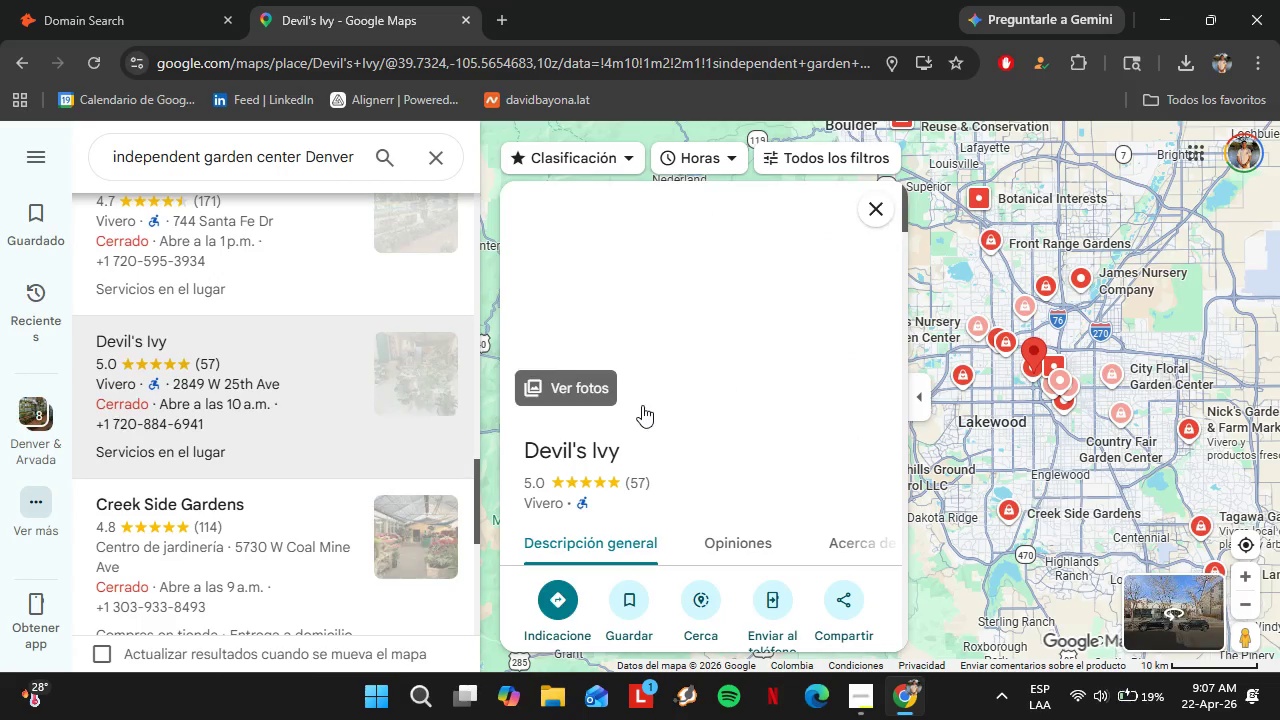 
scroll: coordinate [738, 413], scroll_direction: down, amount: 2.0
 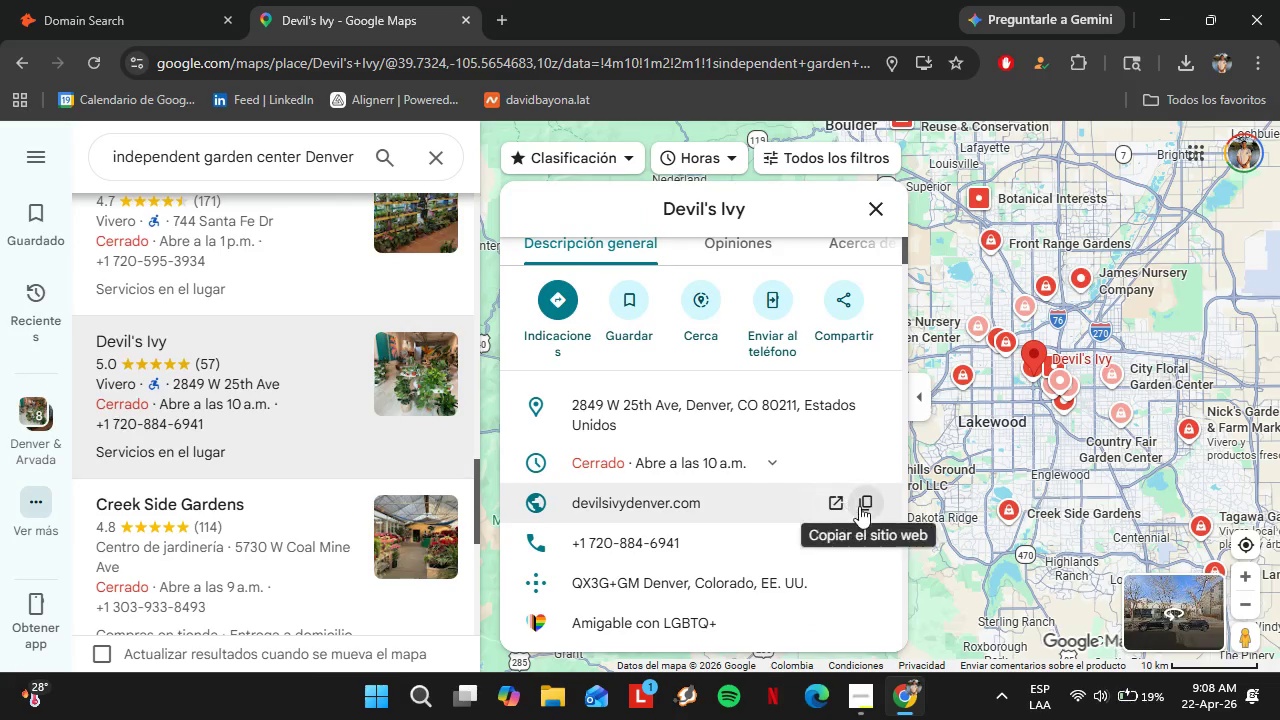 
left_click([869, 504])
 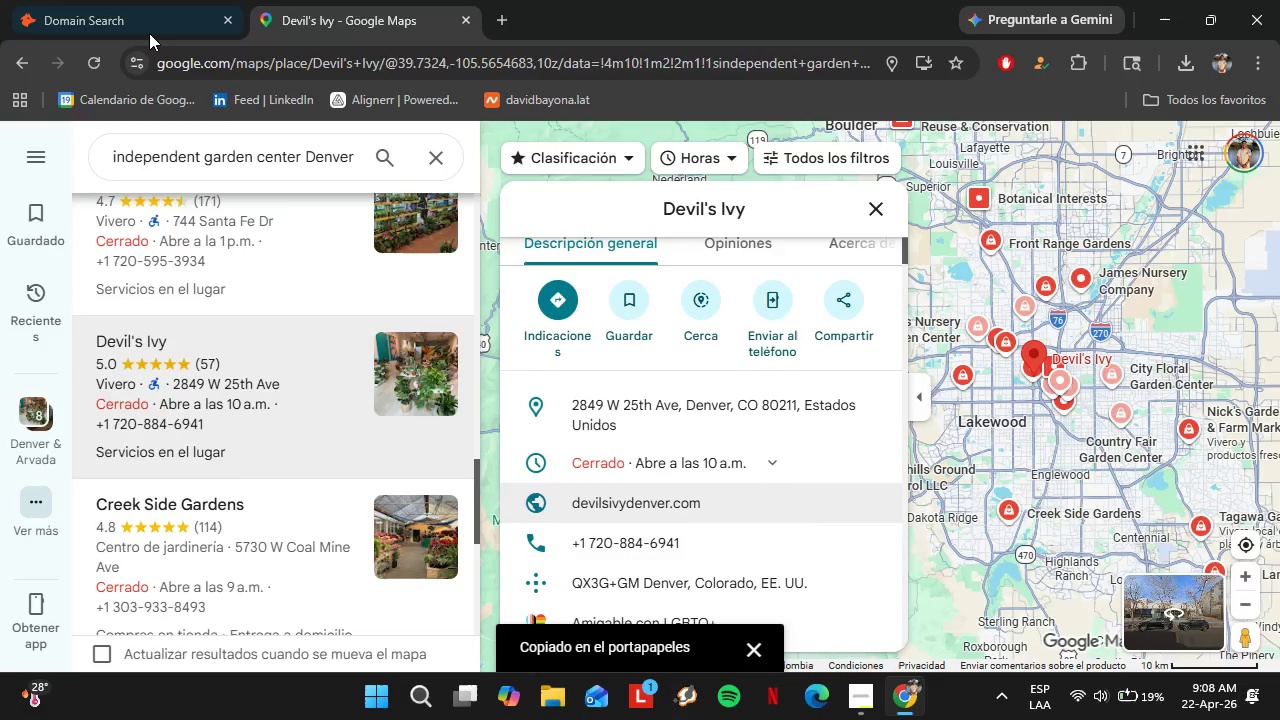 
left_click([149, 32])
 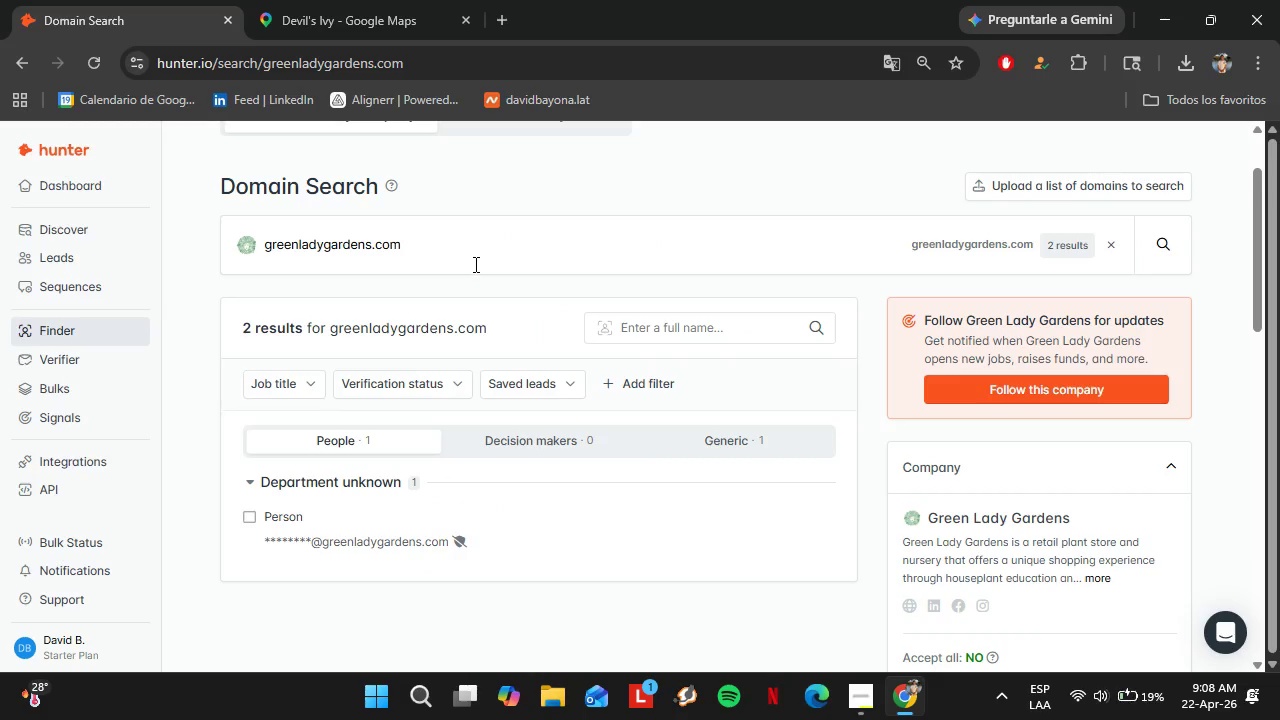 
left_click_drag(start_coordinate=[469, 264], to_coordinate=[242, 253])
 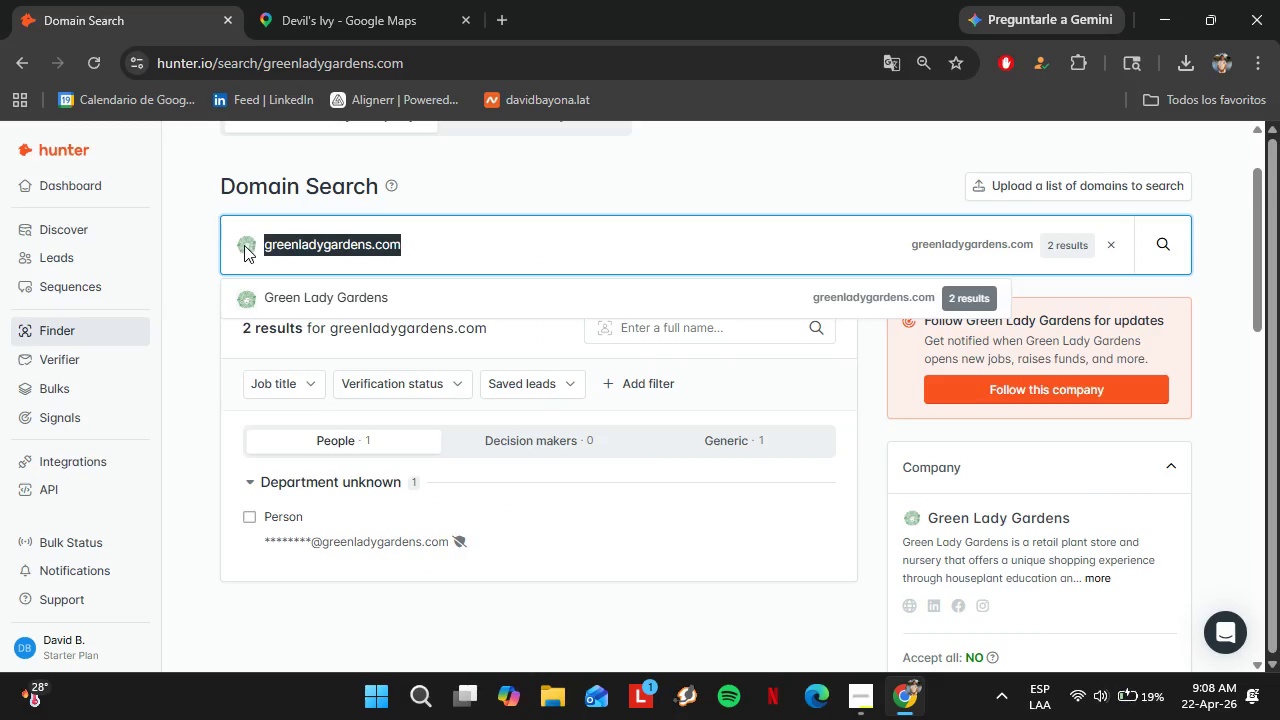 
key(Control+V)
 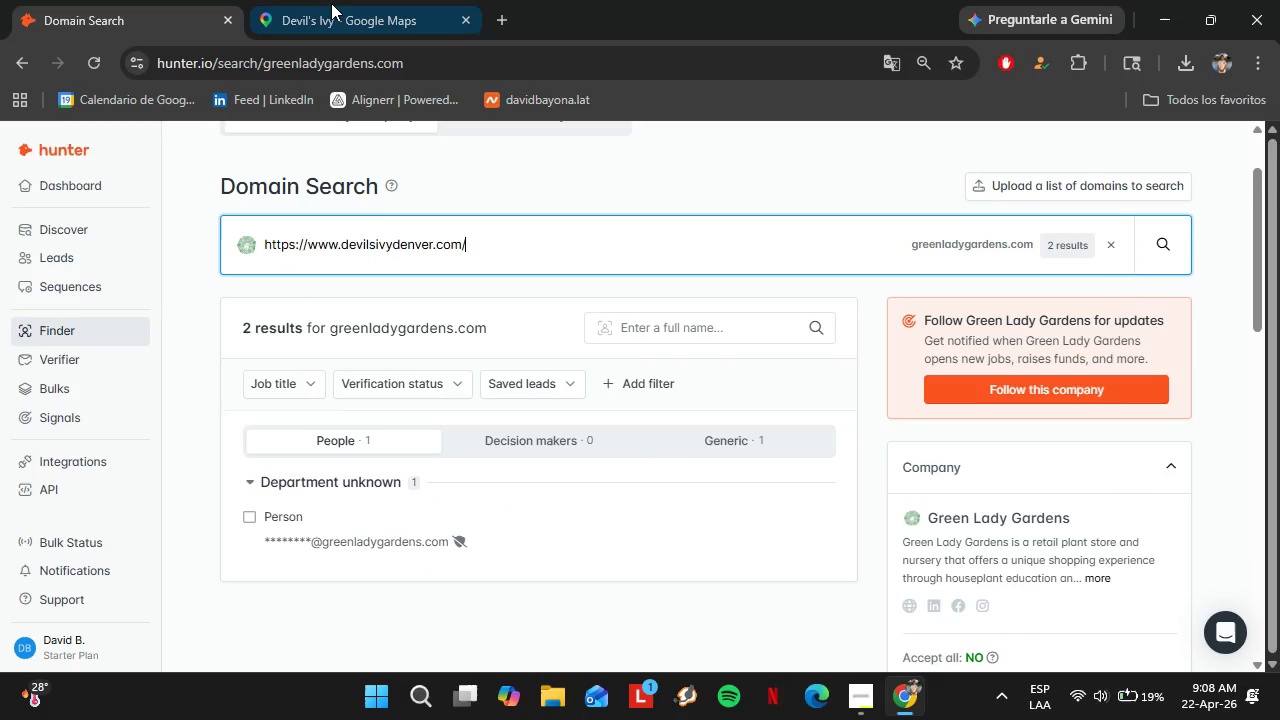 
left_click([329, 0])
 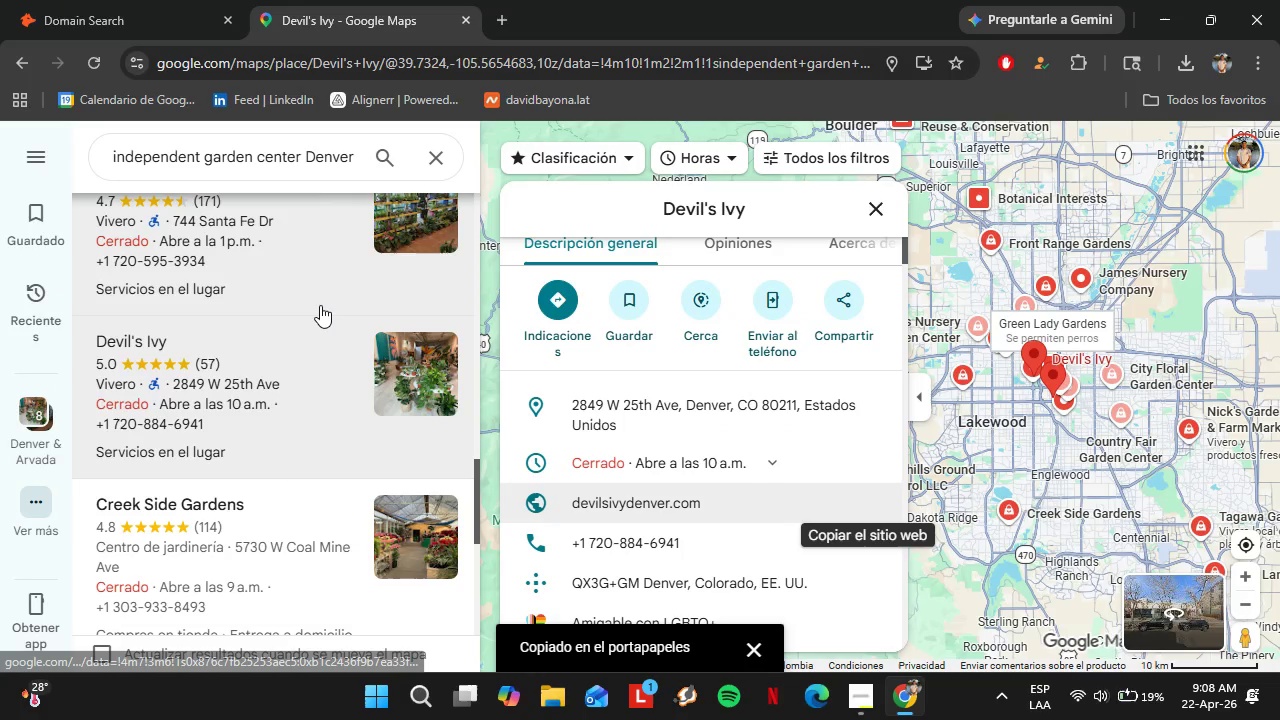 
left_click([295, 322])
 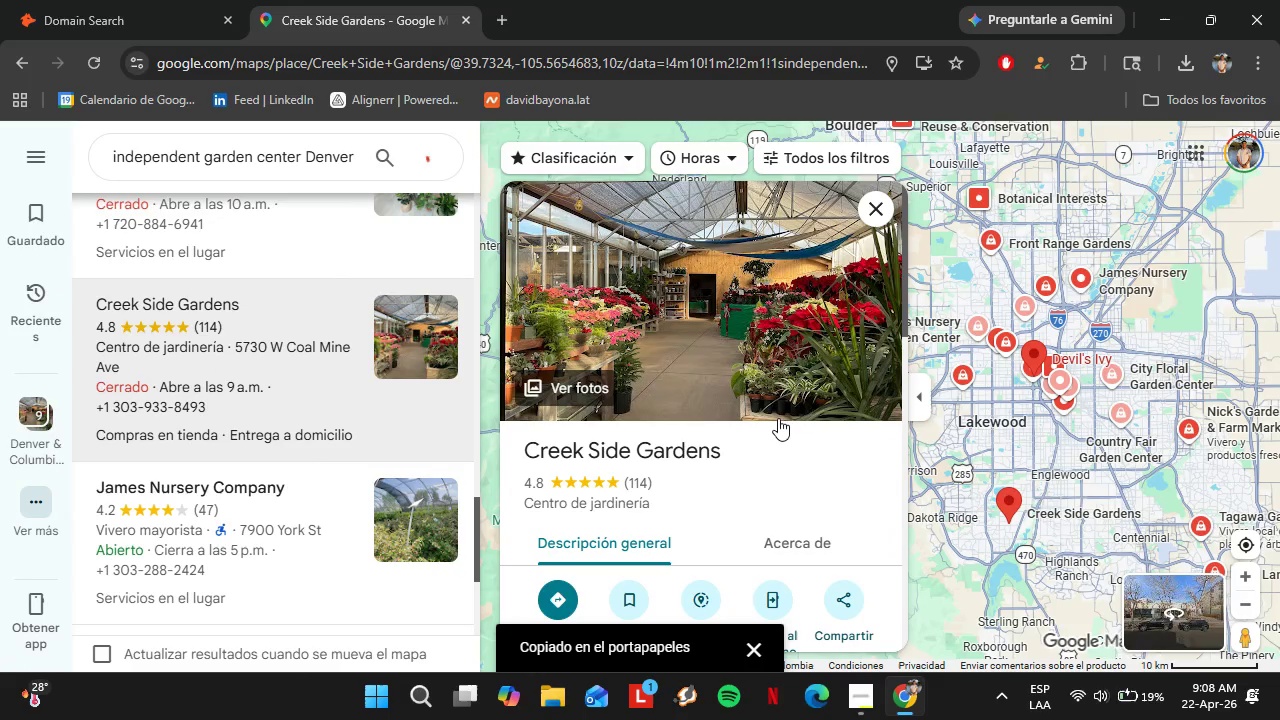 
scroll: coordinate [779, 419], scroll_direction: down, amount: 4.0
 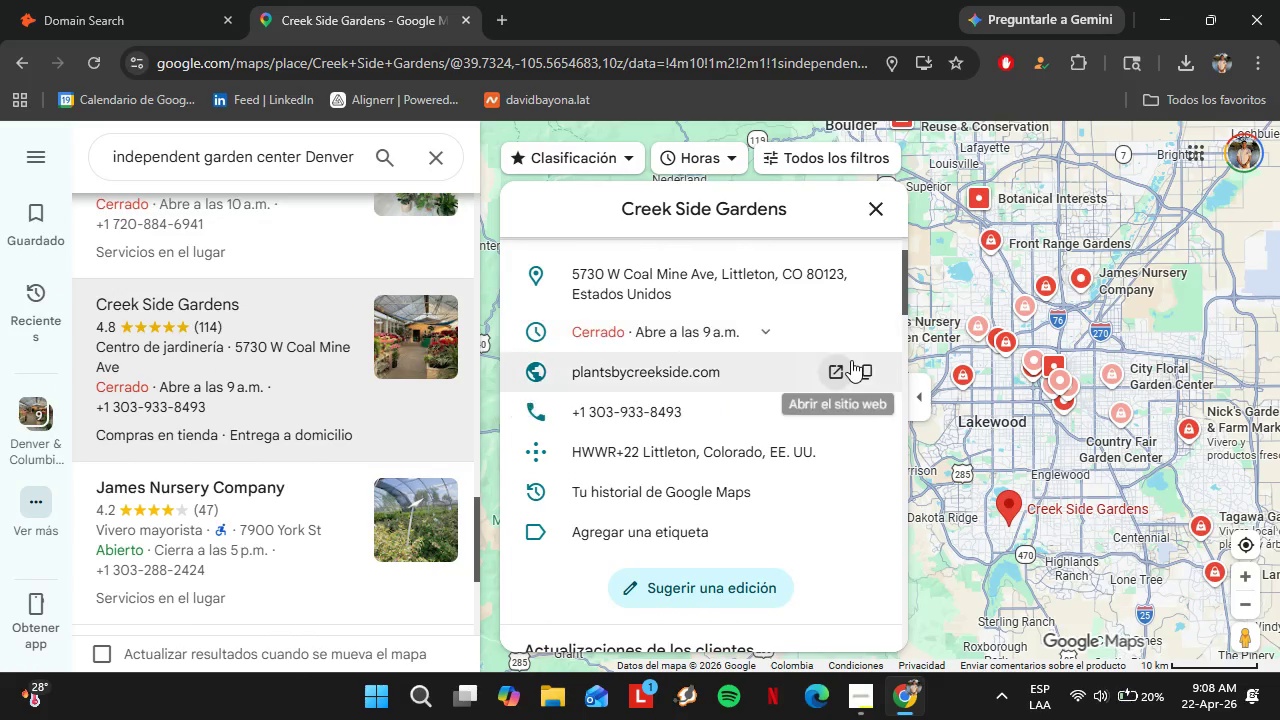 
left_click([866, 379])
 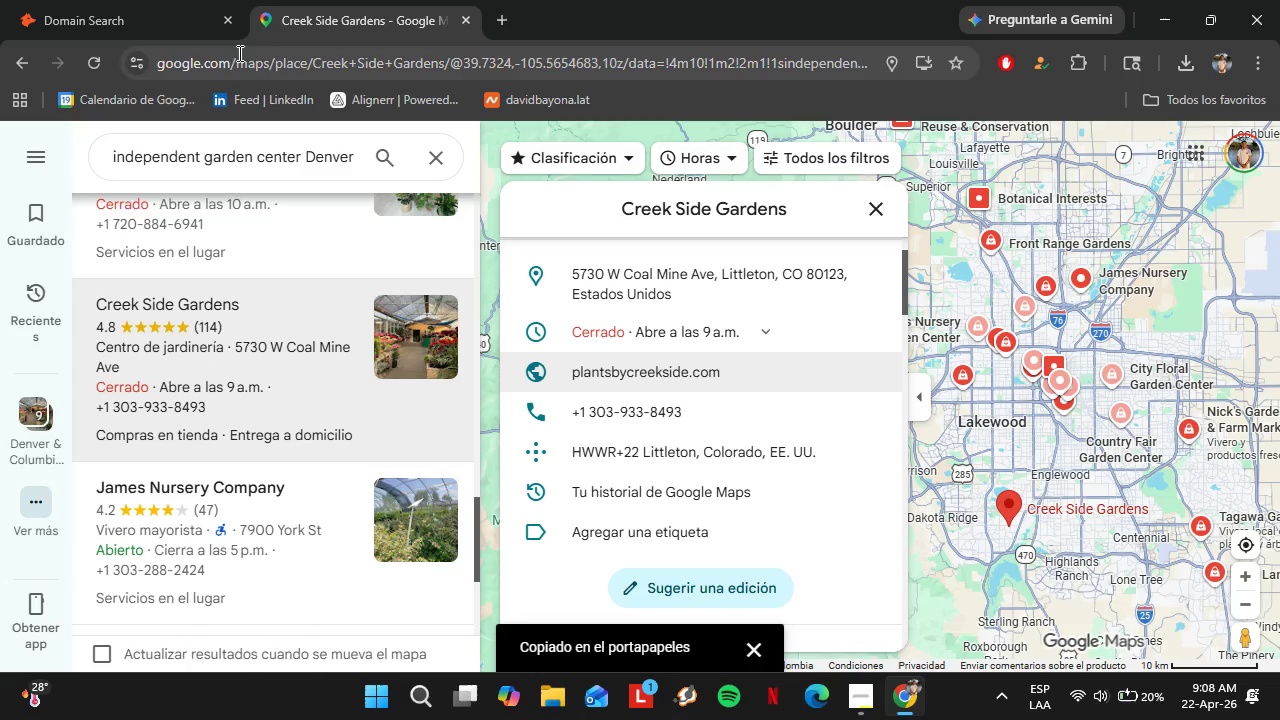 
left_click([170, 10])
 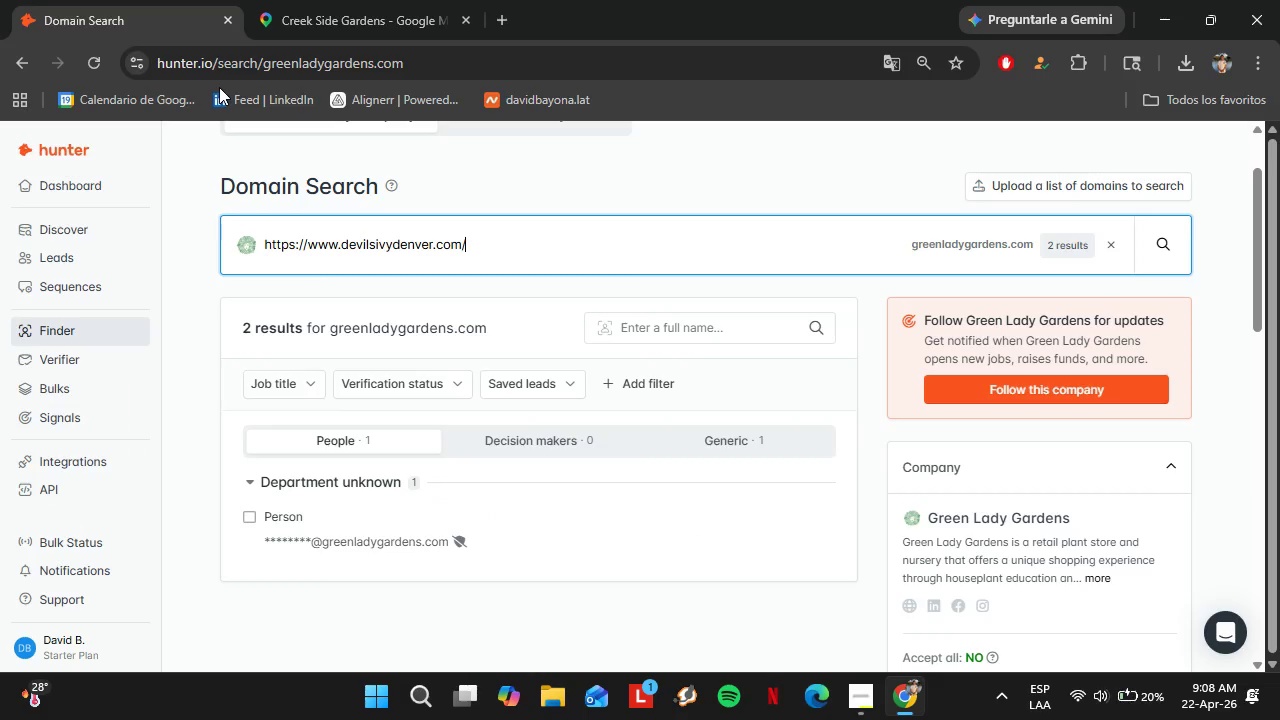 
left_click_drag(start_coordinate=[488, 245], to_coordinate=[248, 254])
 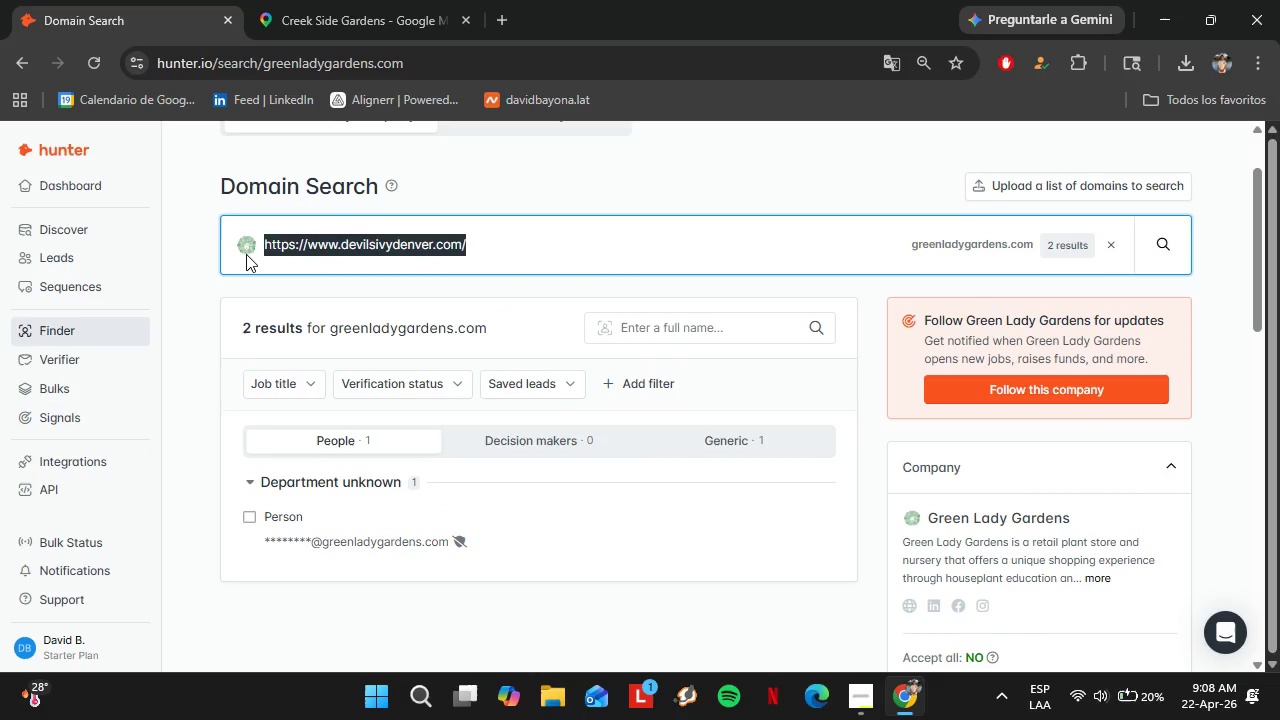 
key(Control+V)
 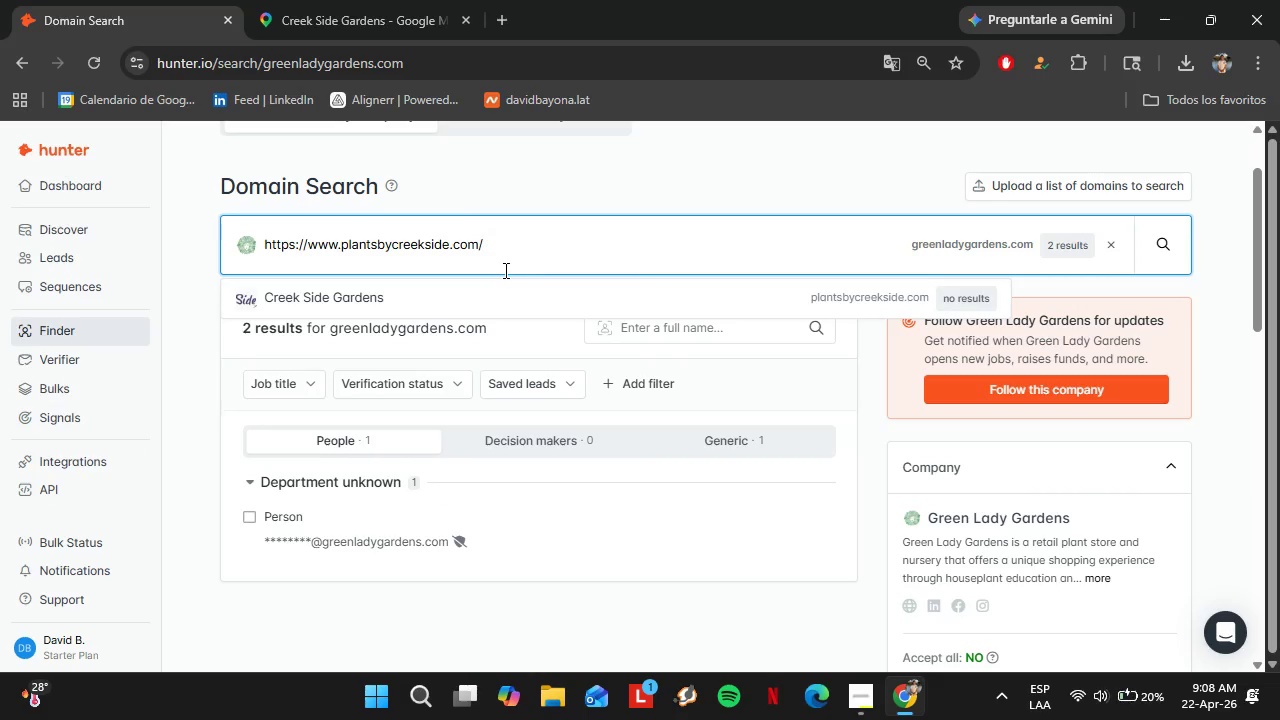 
left_click([332, 7])
 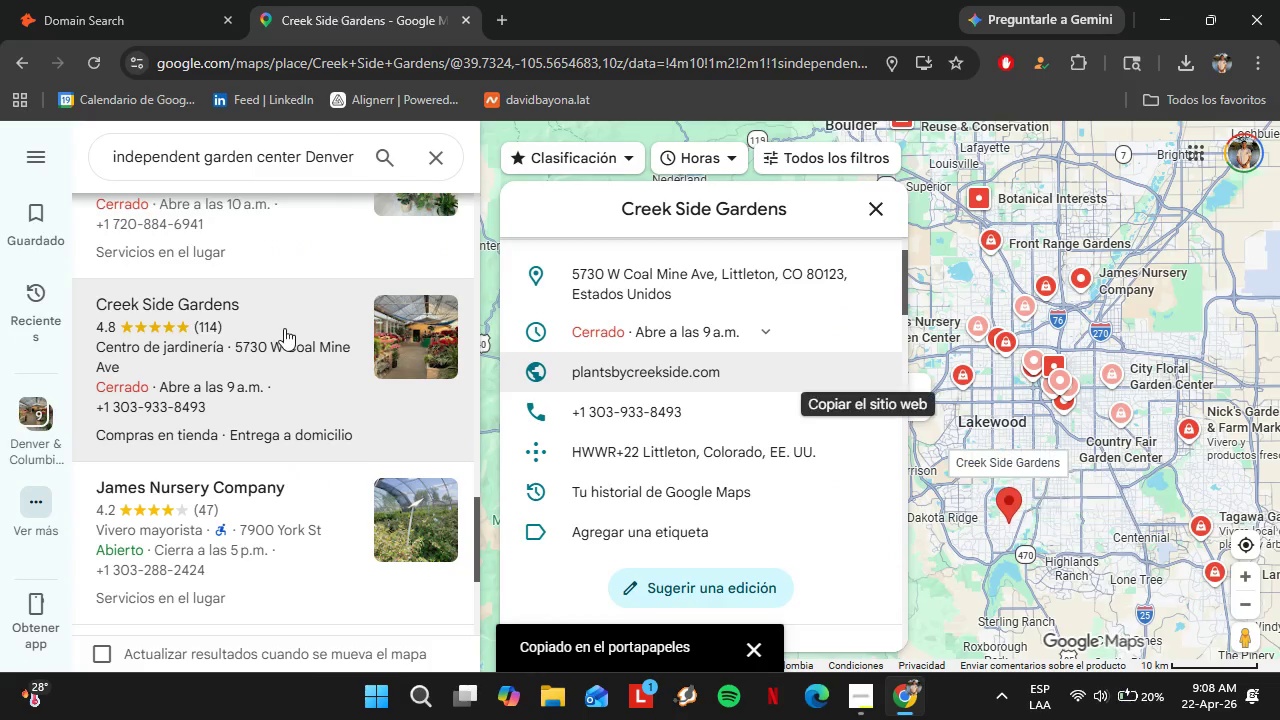 
scroll: coordinate [278, 333], scroll_direction: down, amount: 2.0
 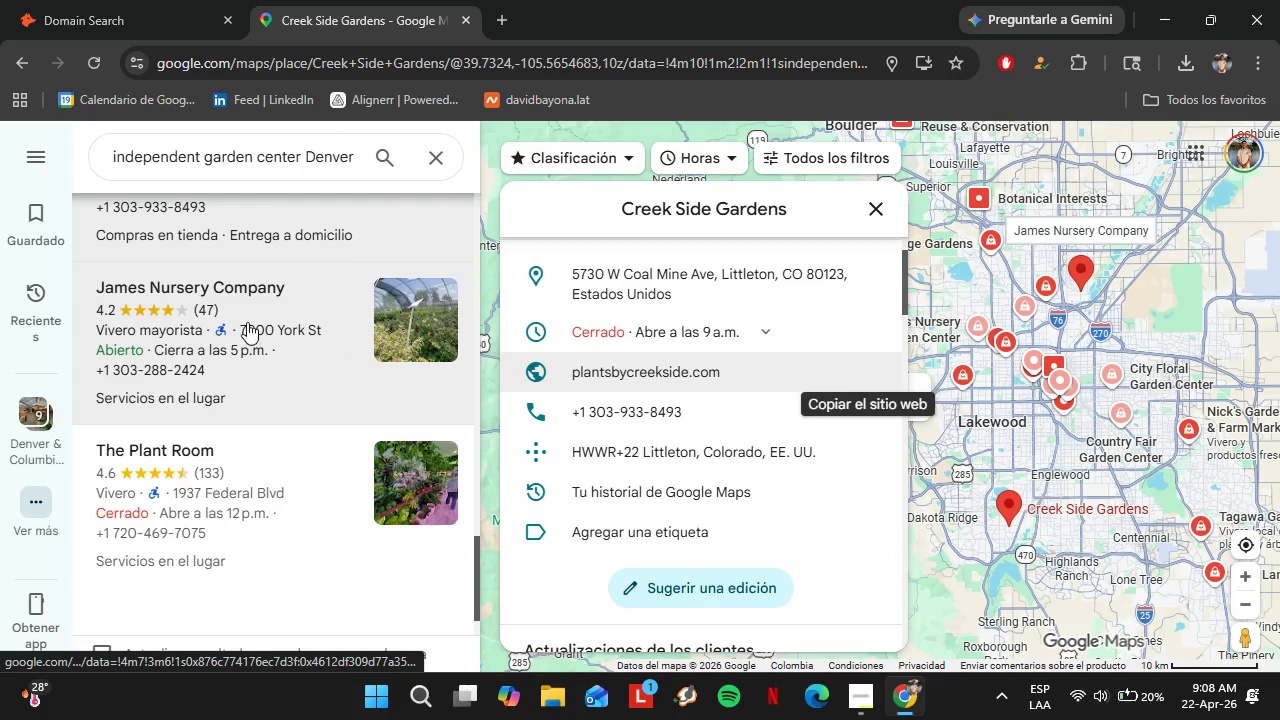 
left_click([247, 322])
 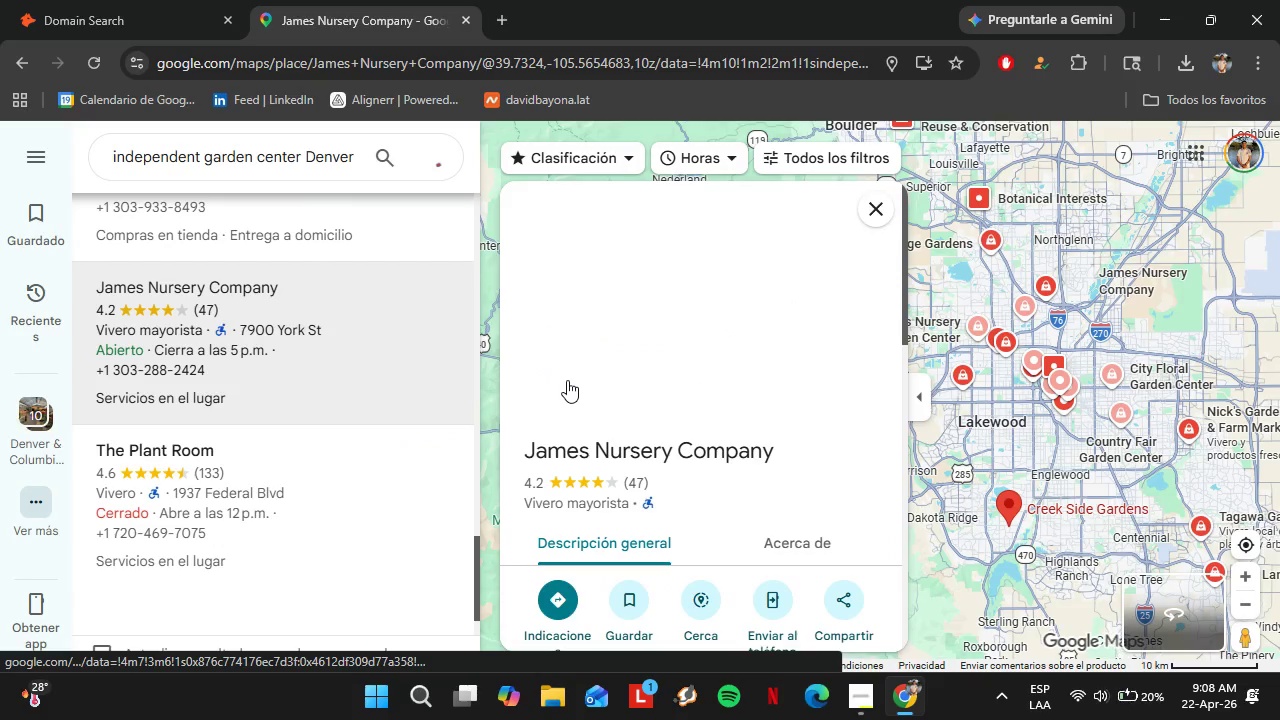 
scroll: coordinate [642, 431], scroll_direction: down, amount: 2.0
 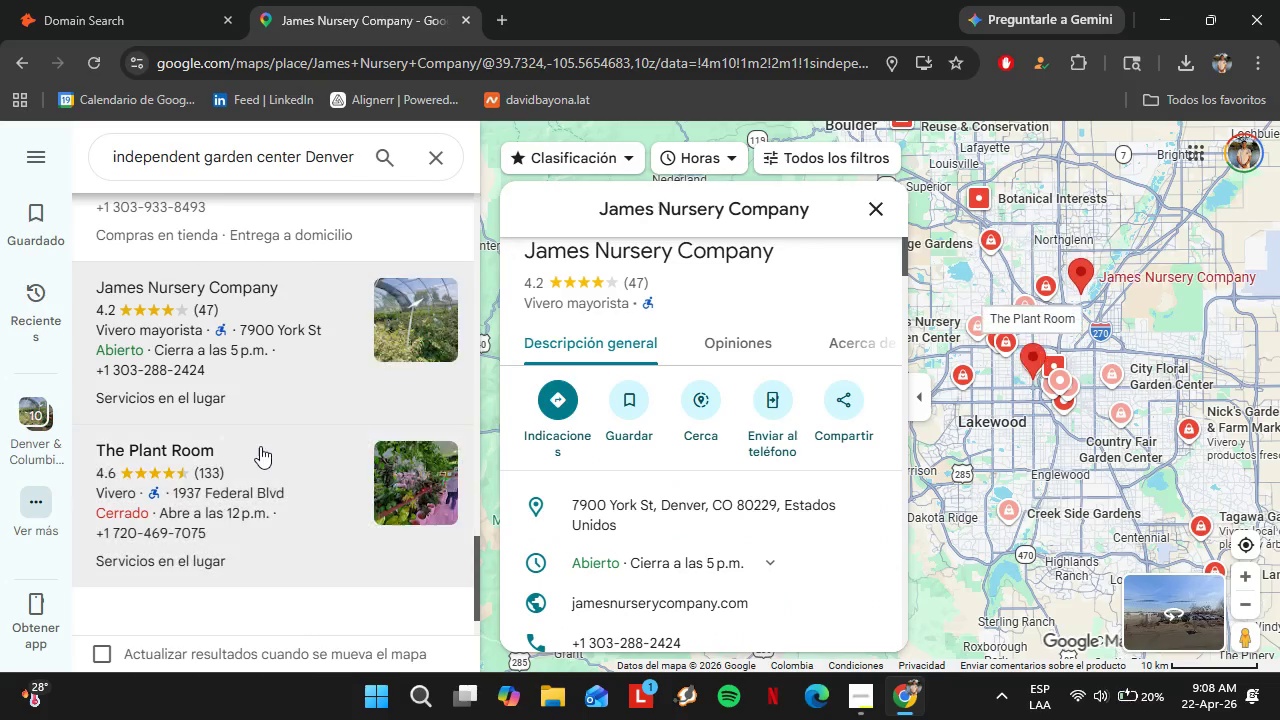 
left_click([260, 446])
 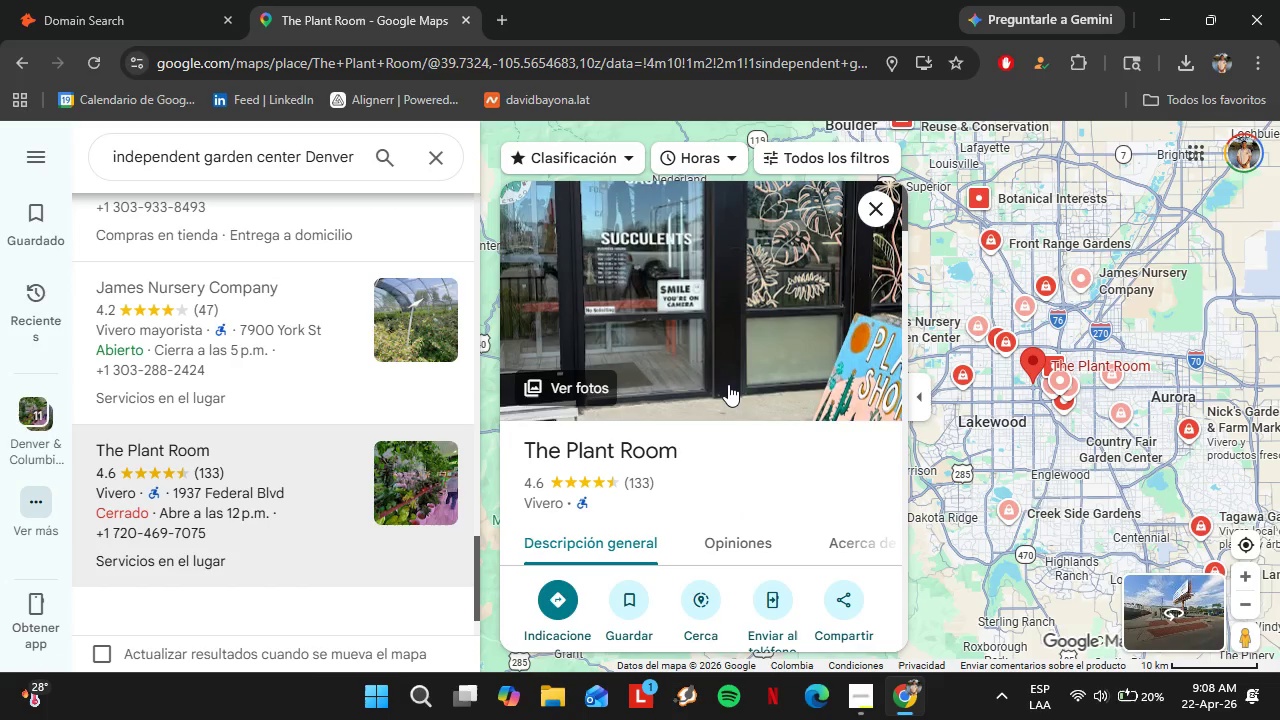 
scroll: coordinate [728, 384], scroll_direction: down, amount: 4.0
 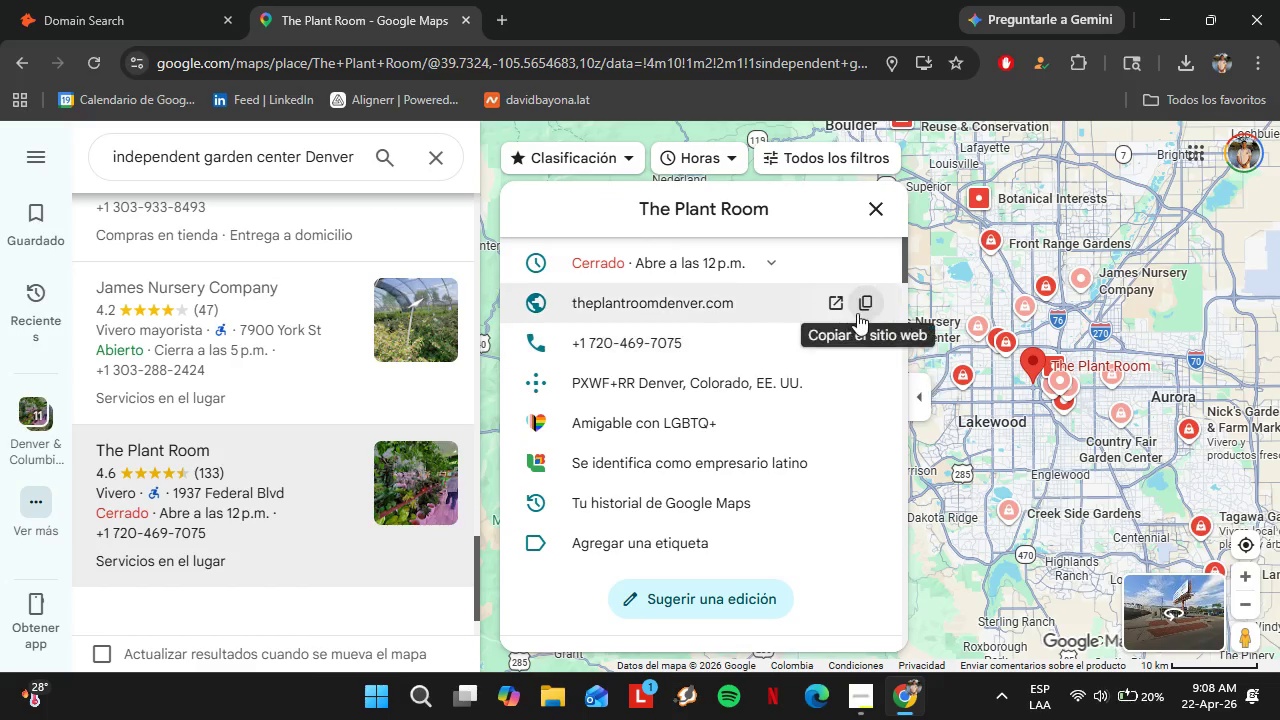 
left_click([867, 306])
 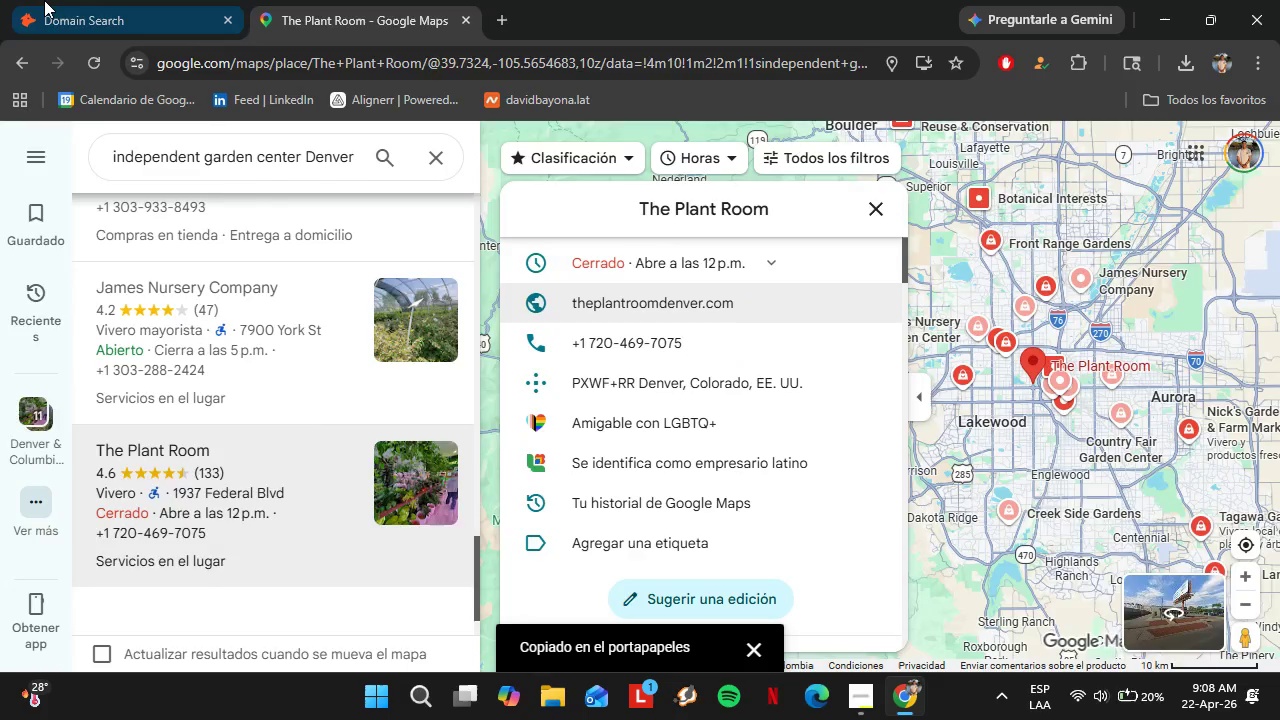 
left_click([44, 0])
 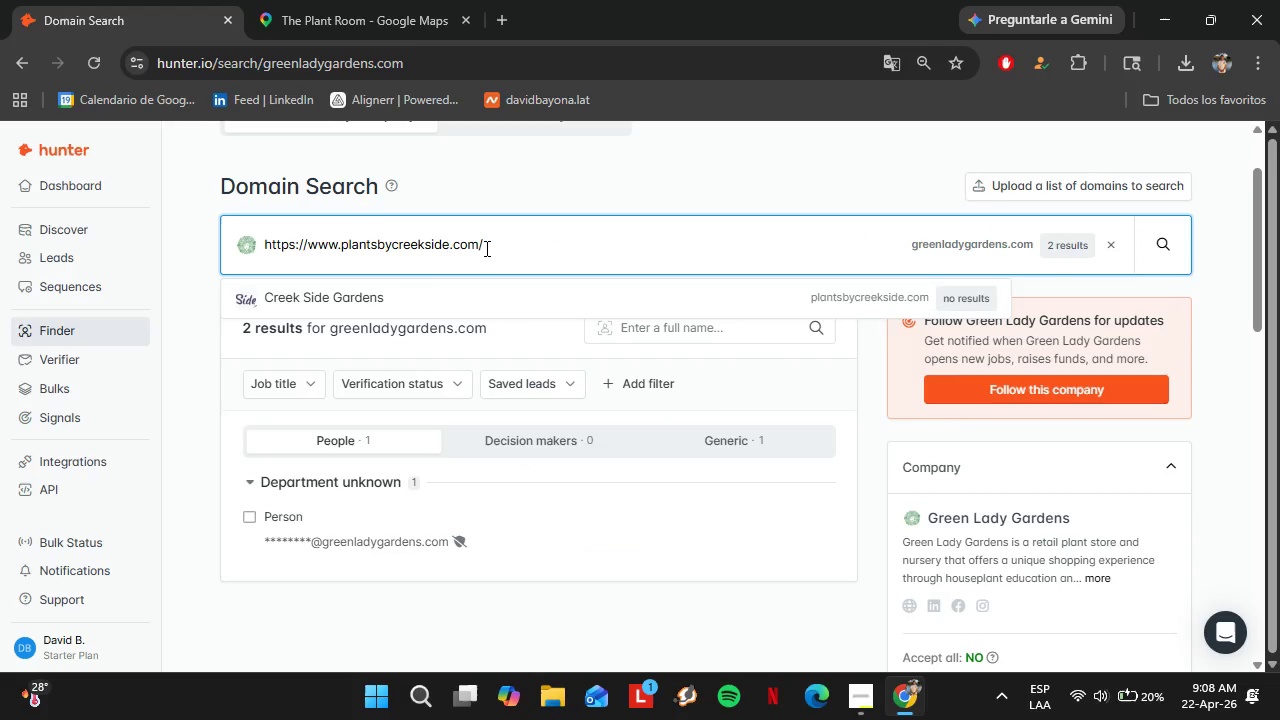 
left_click_drag(start_coordinate=[496, 252], to_coordinate=[219, 254])
 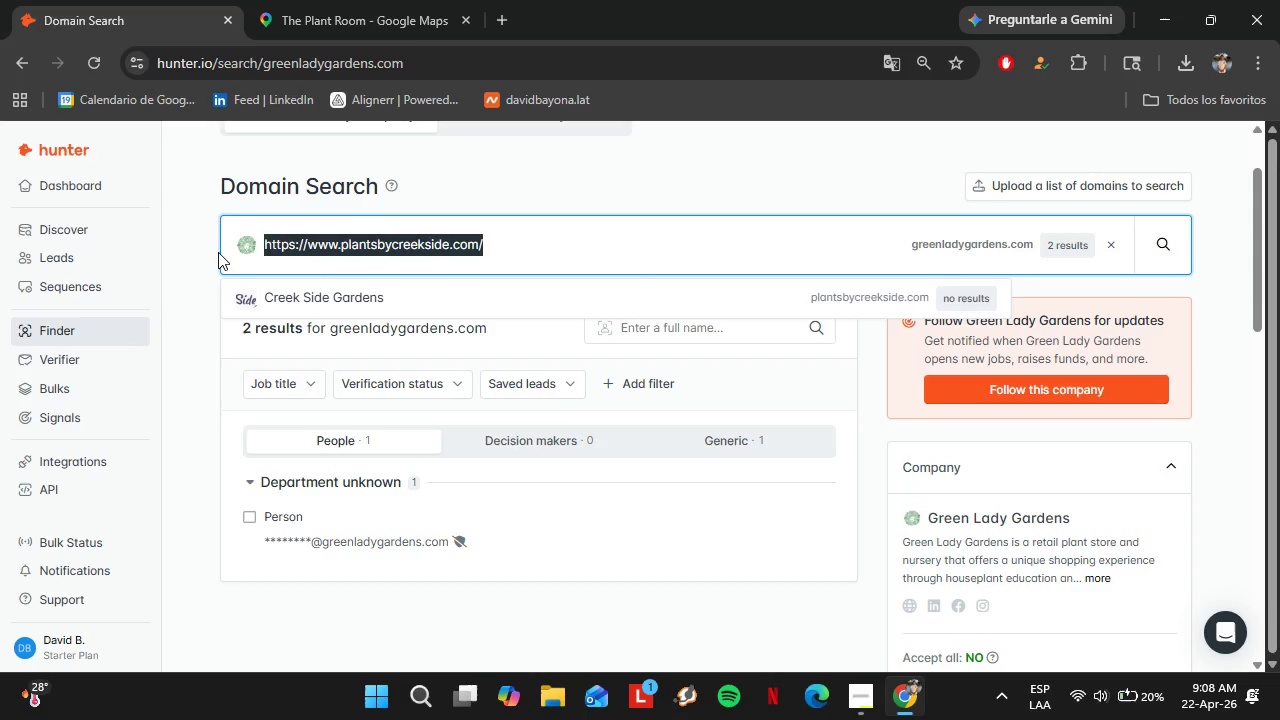 
key(Control+V)
 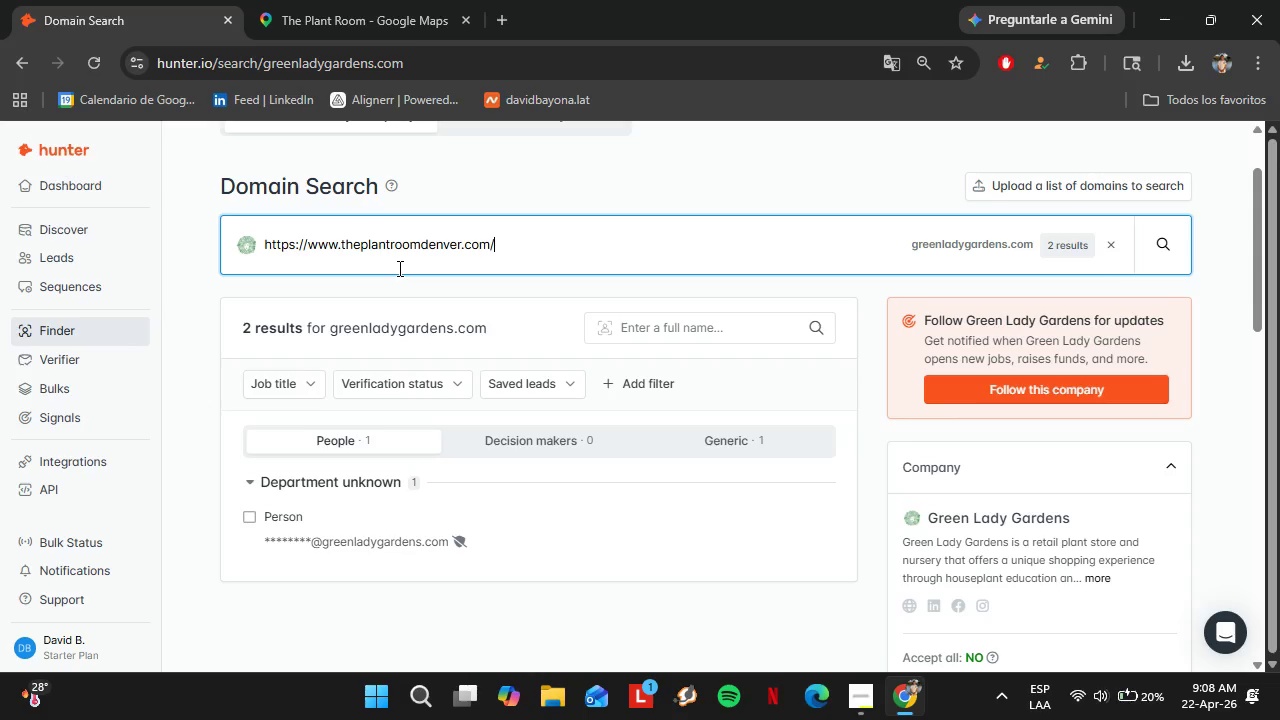 
wait(27.7)
 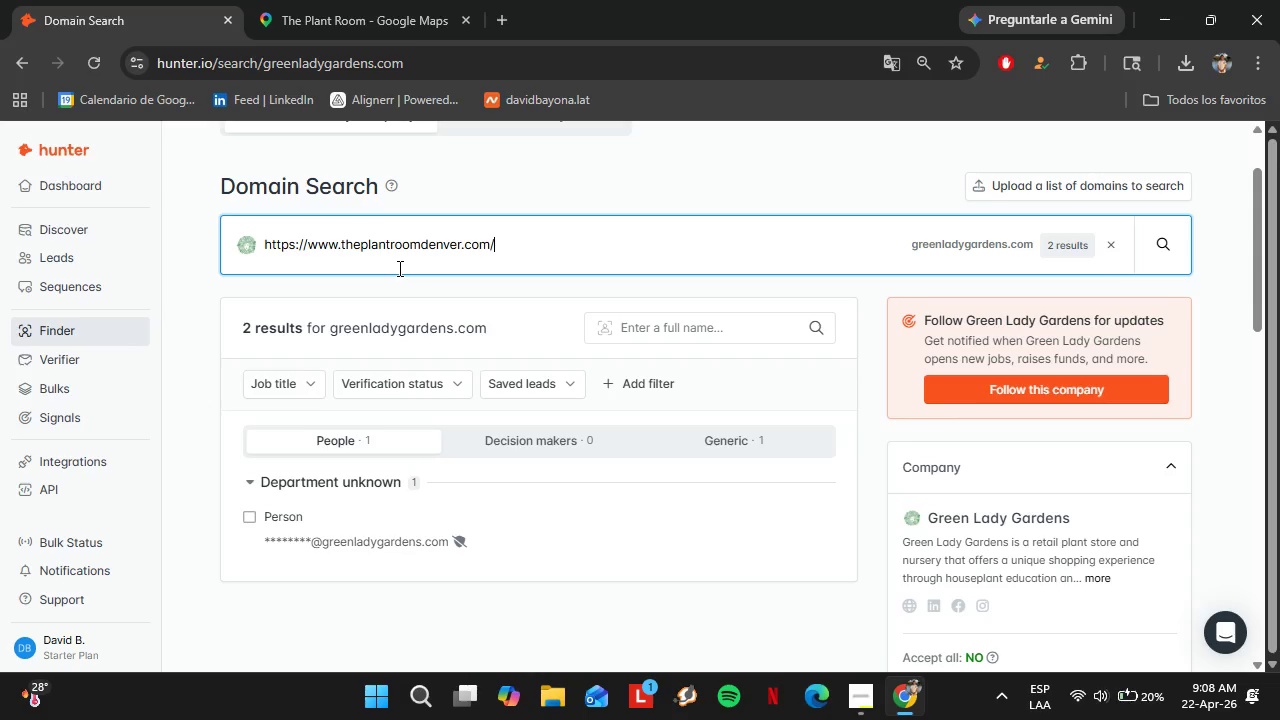 
left_click([300, 0])
 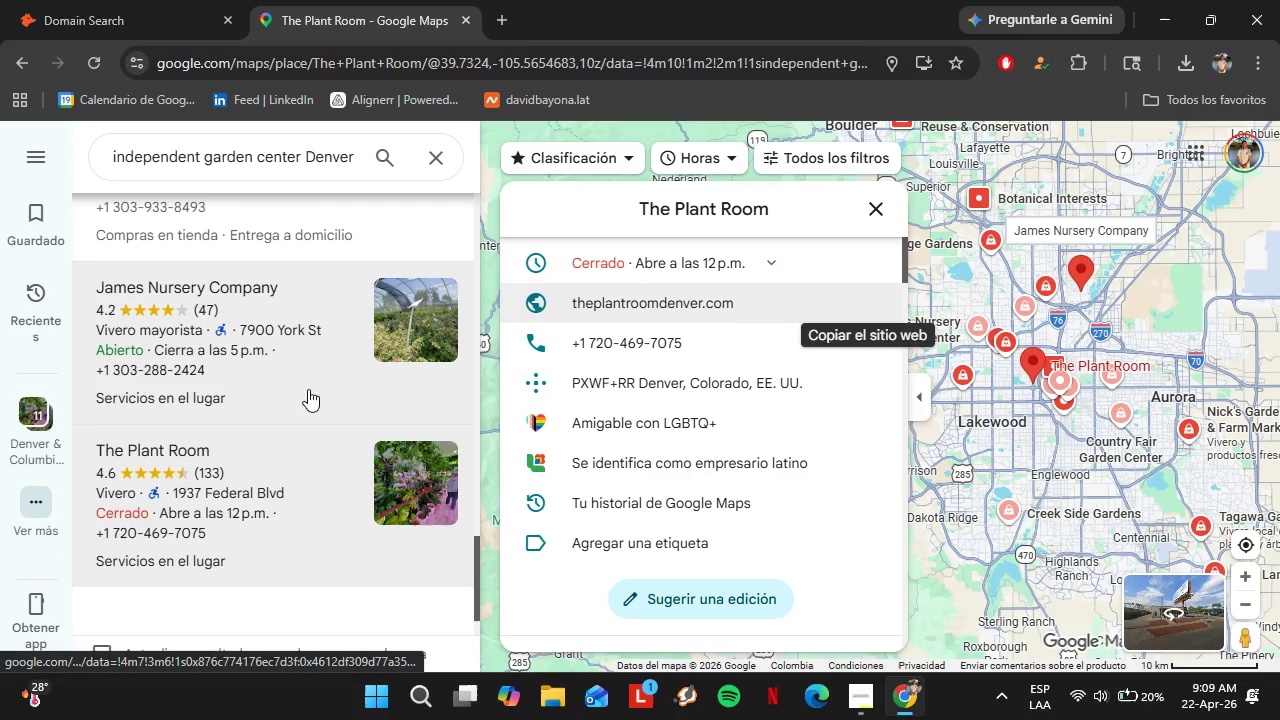 
scroll: coordinate [292, 350], scroll_direction: down, amount: 5.0
 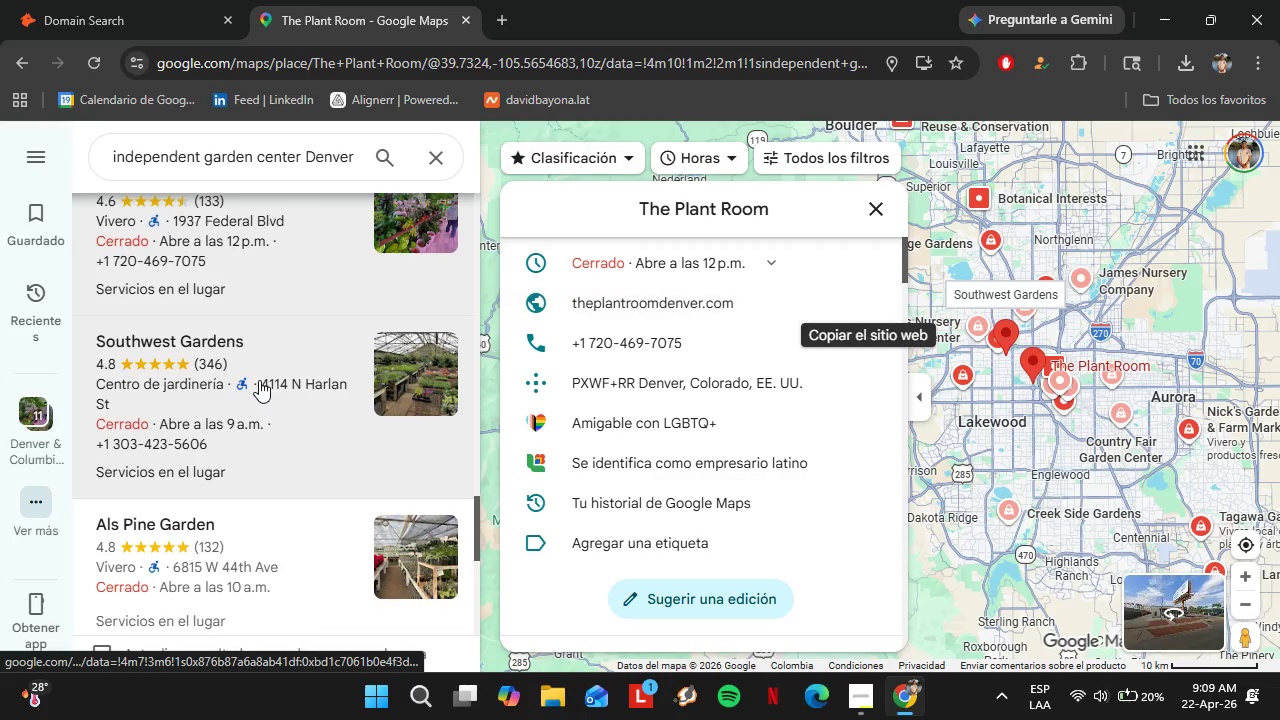 
left_click([259, 380])
 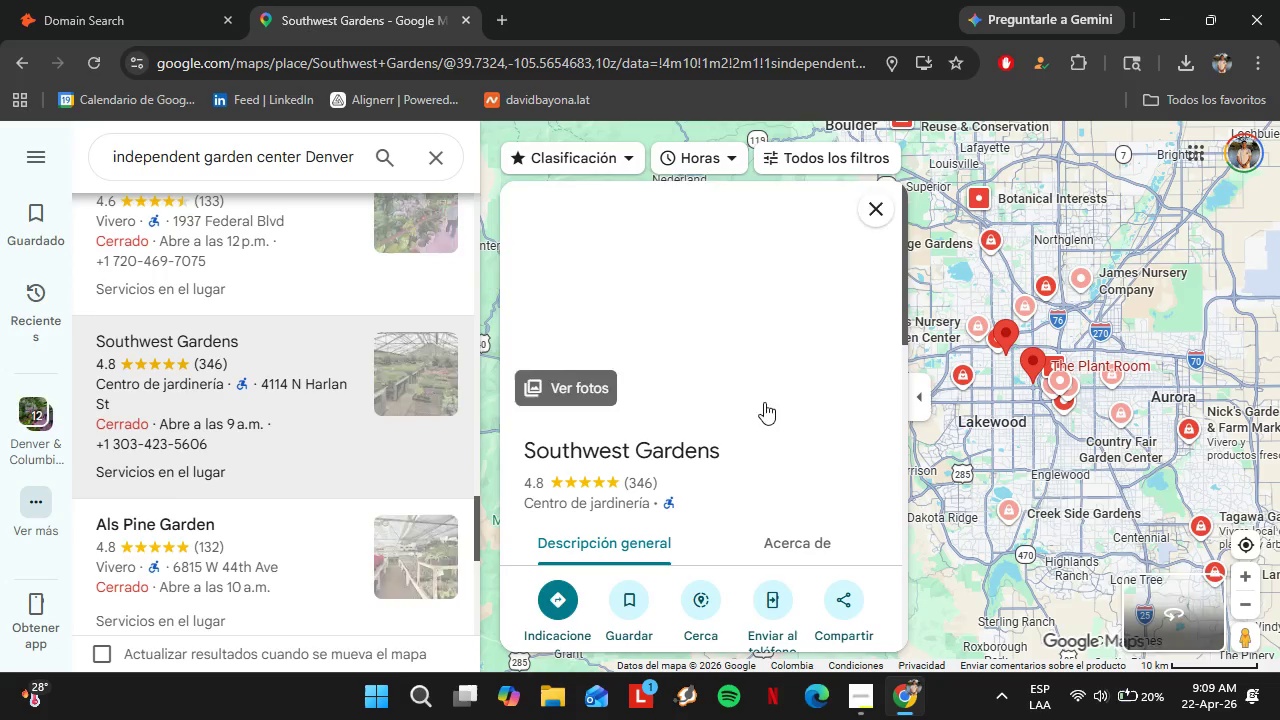 
scroll: coordinate [754, 390], scroll_direction: down, amount: 4.0
 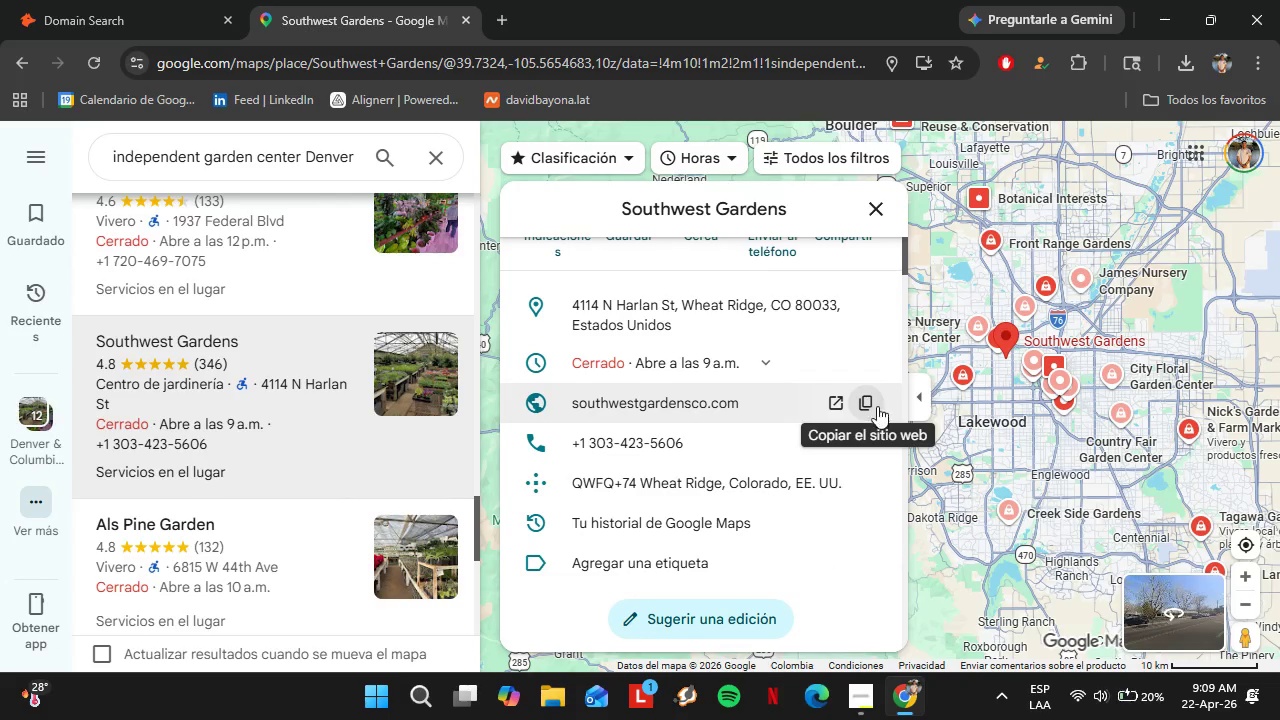 
left_click([874, 404])
 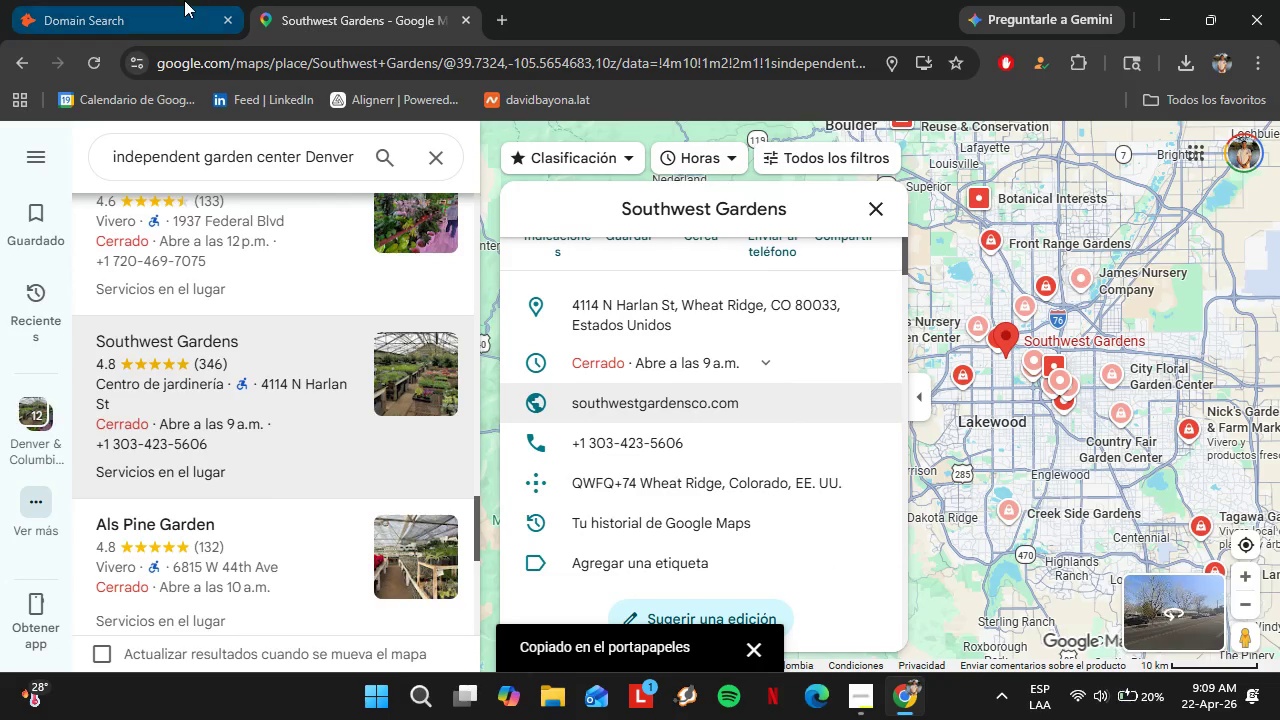 
left_click([184, 0])
 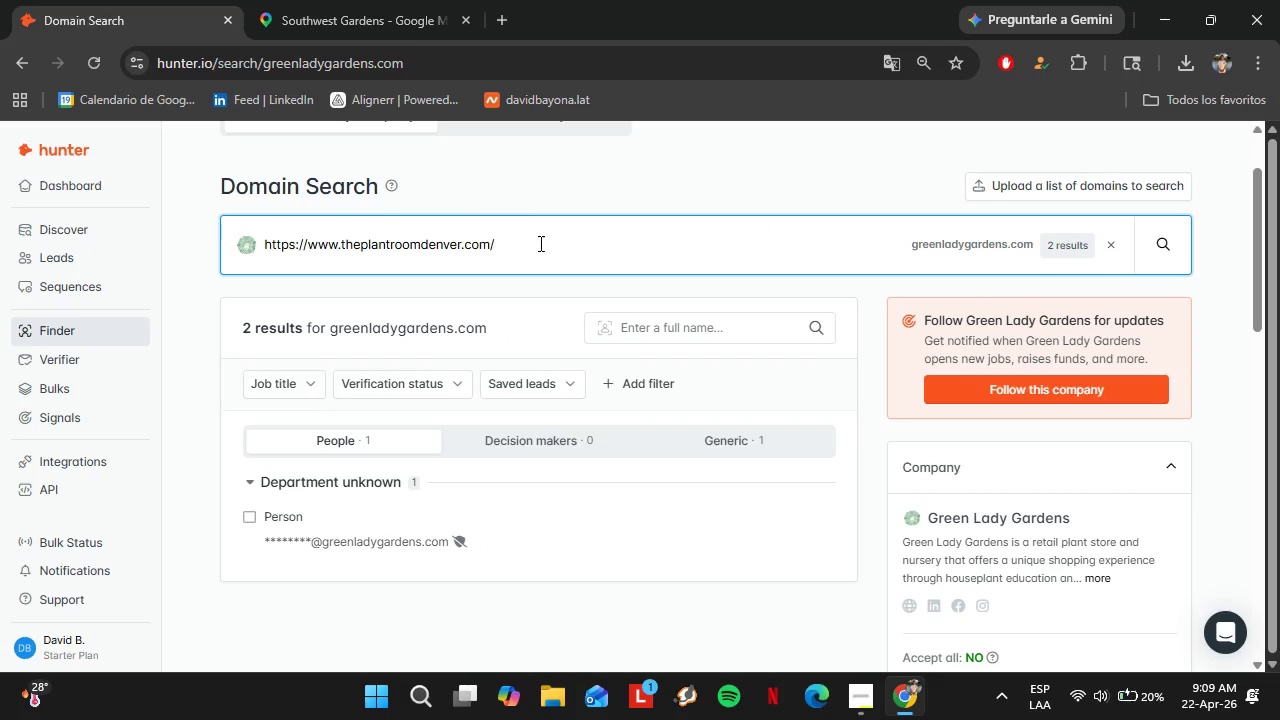 
left_click_drag(start_coordinate=[537, 249], to_coordinate=[248, 263])
 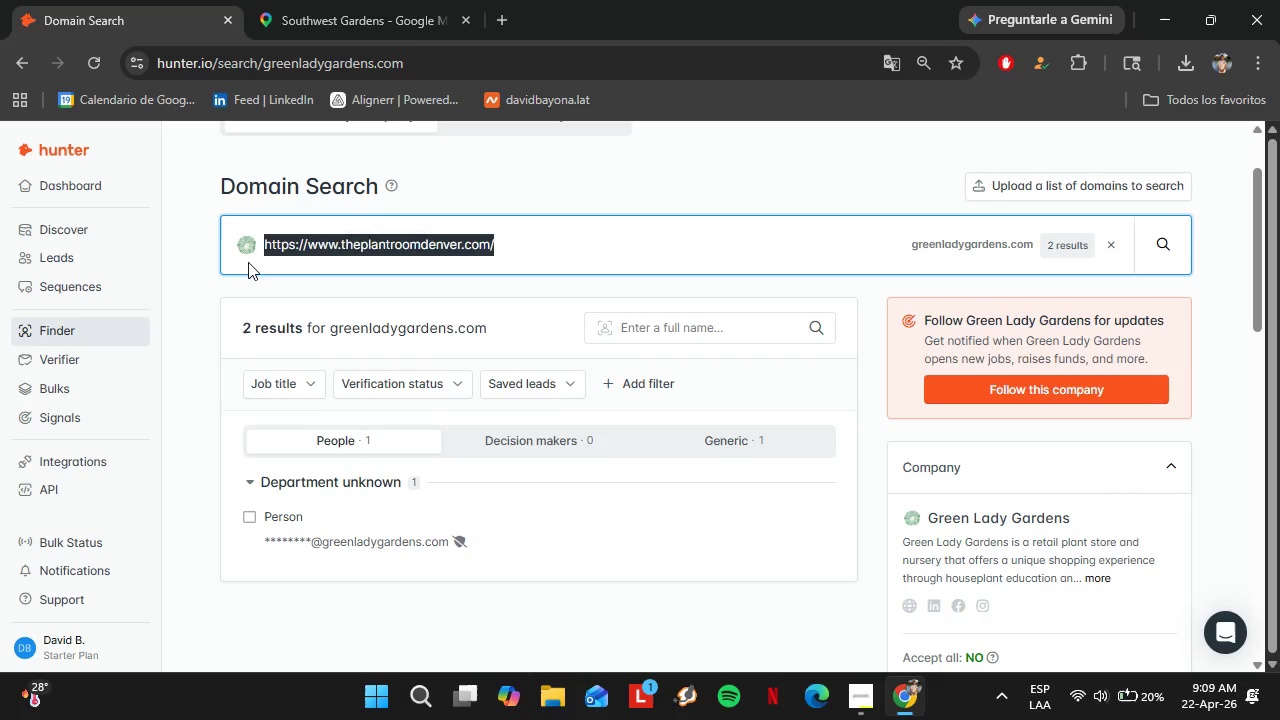 
key(Control+V)
 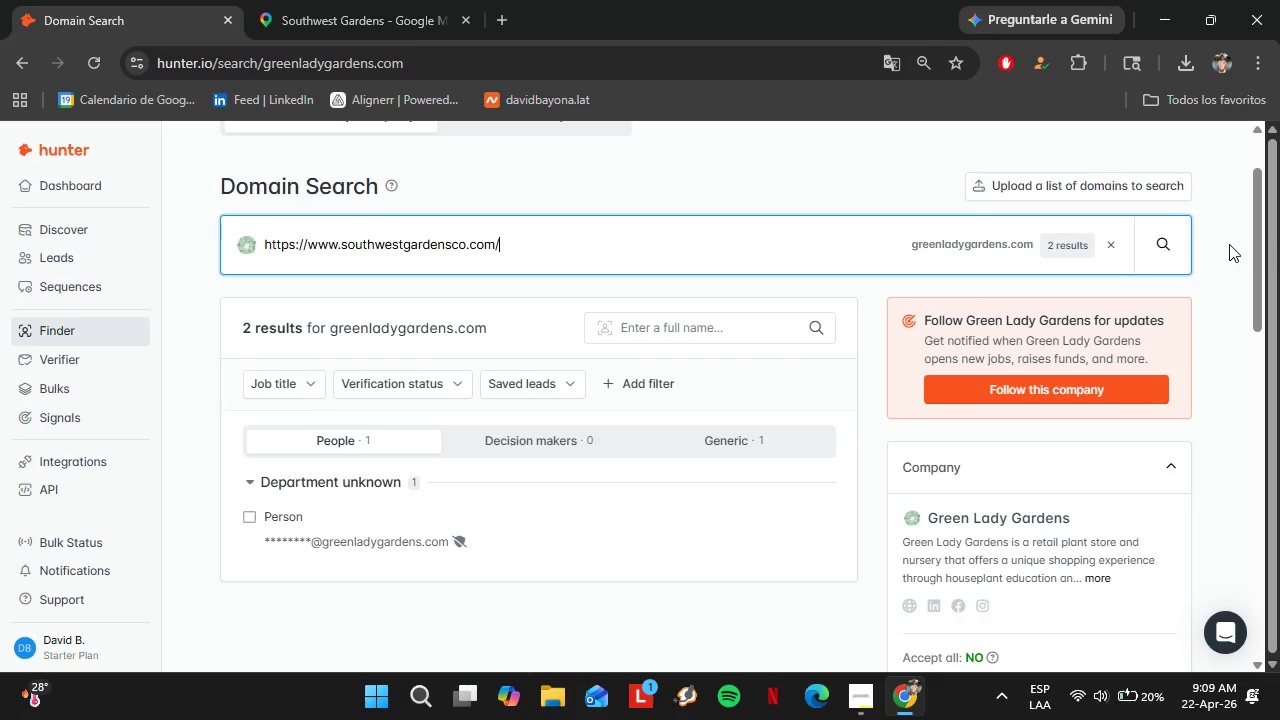 
double_click([1144, 250])
 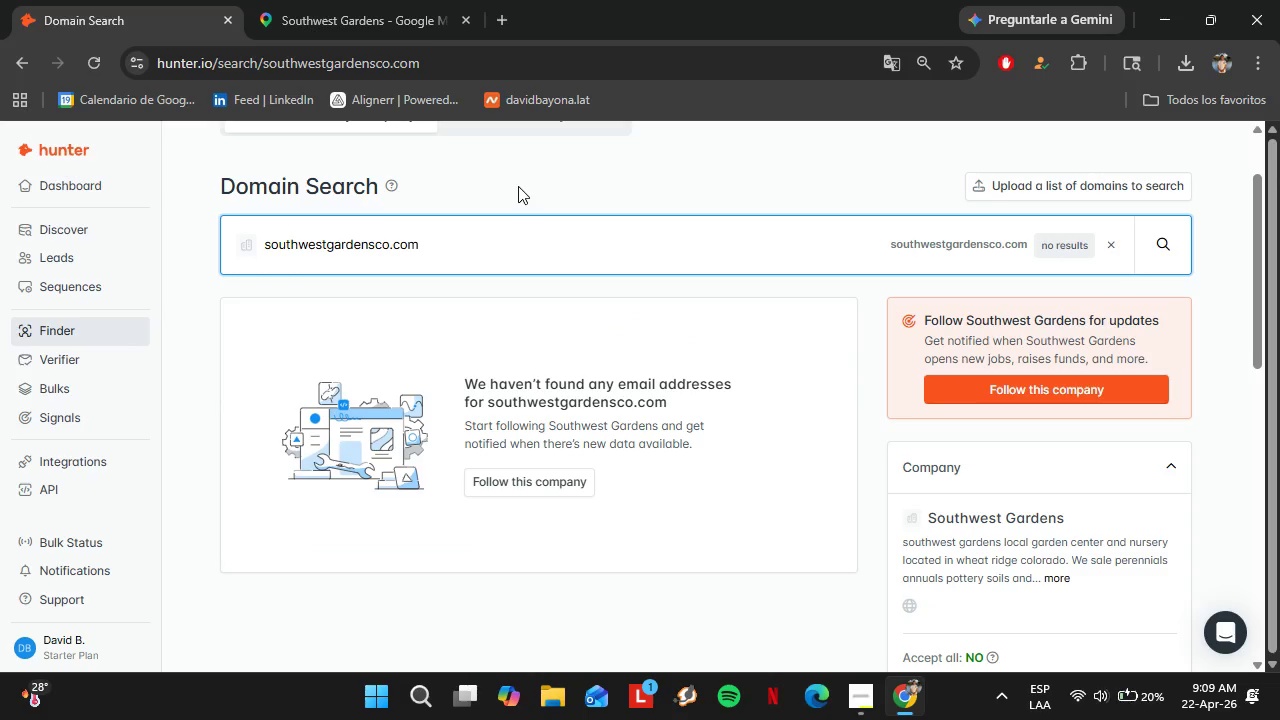 
left_click([362, 8])
 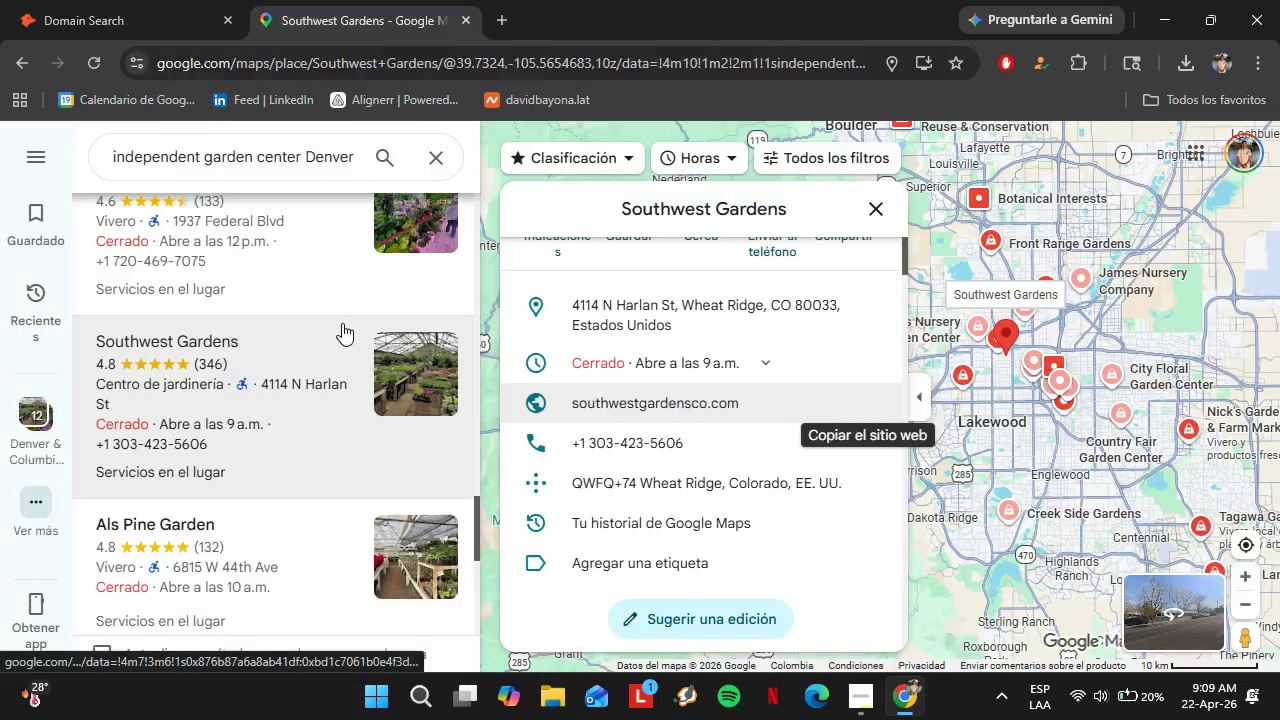 
scroll: coordinate [323, 347], scroll_direction: down, amount: 1.0
 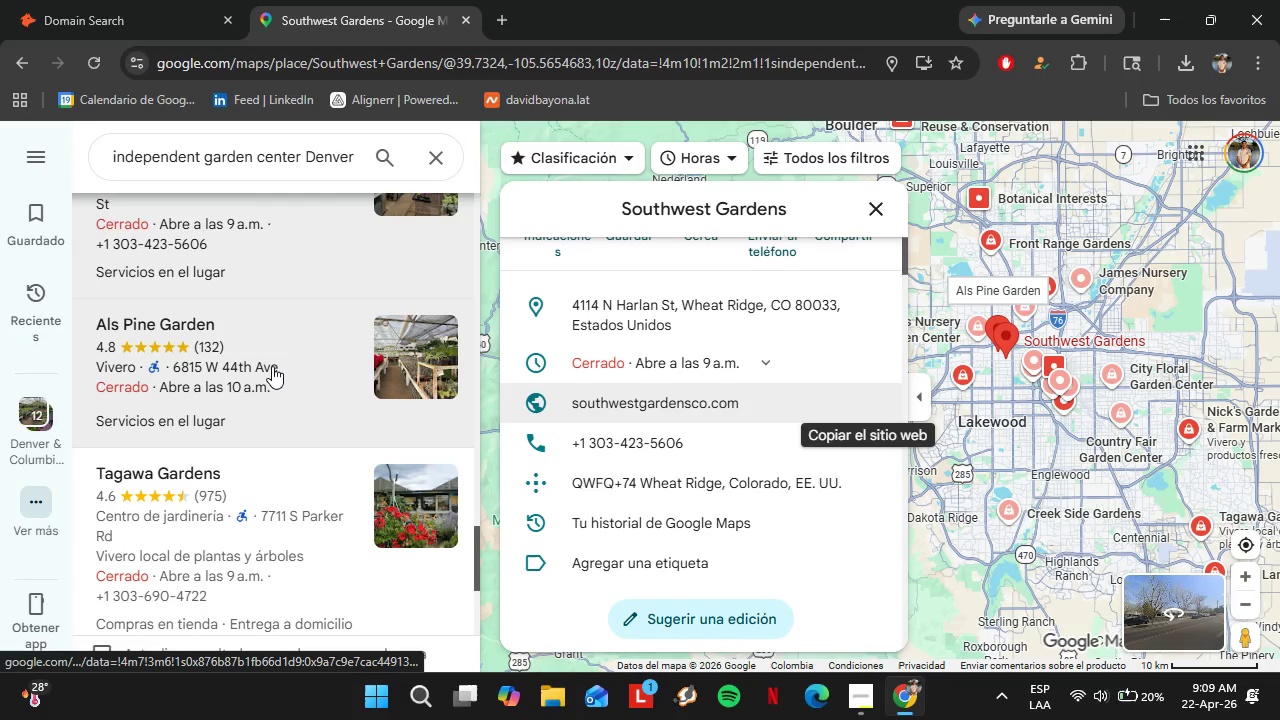 
left_click([272, 366])
 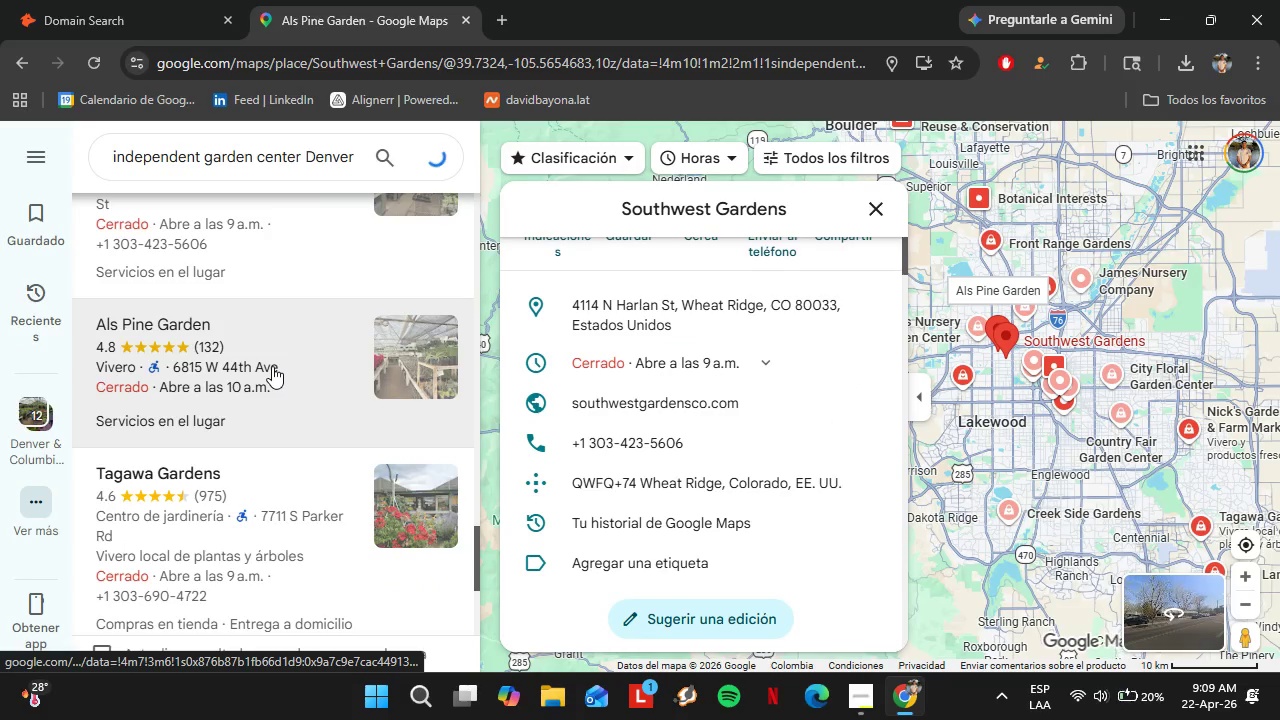 
scroll: coordinate [813, 455], scroll_direction: down, amount: 3.0
 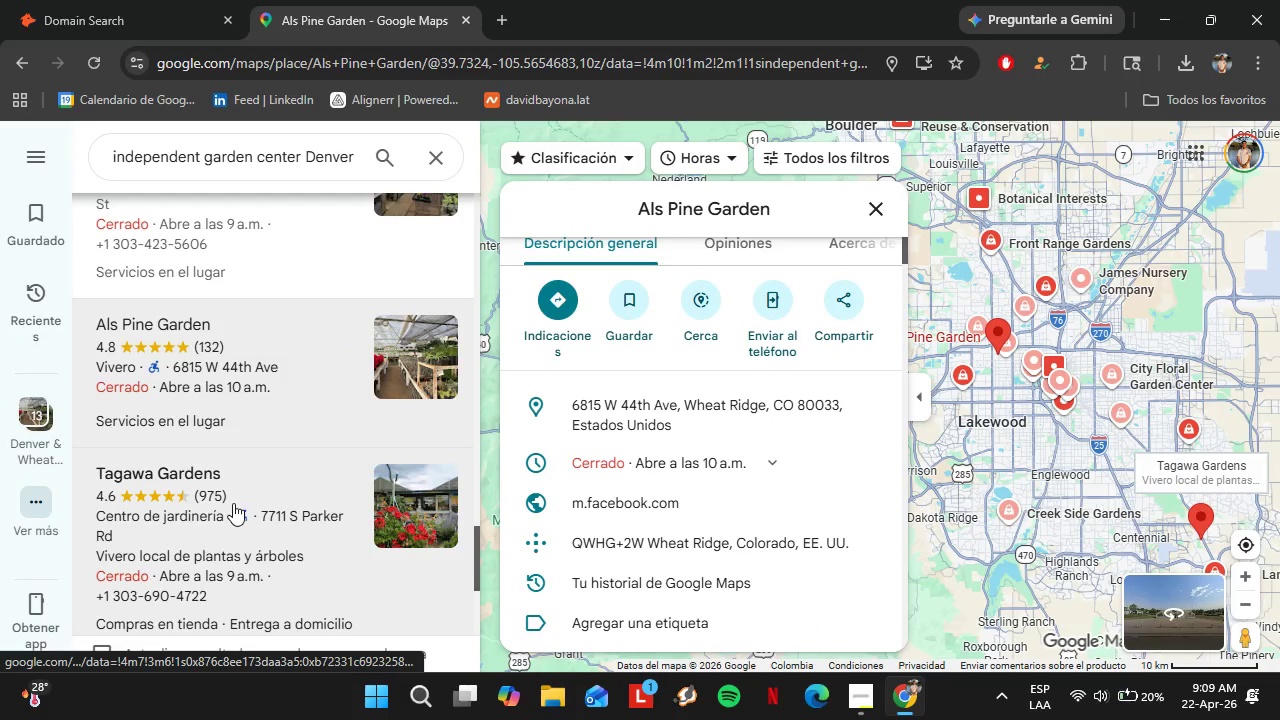 
left_click([245, 498])
 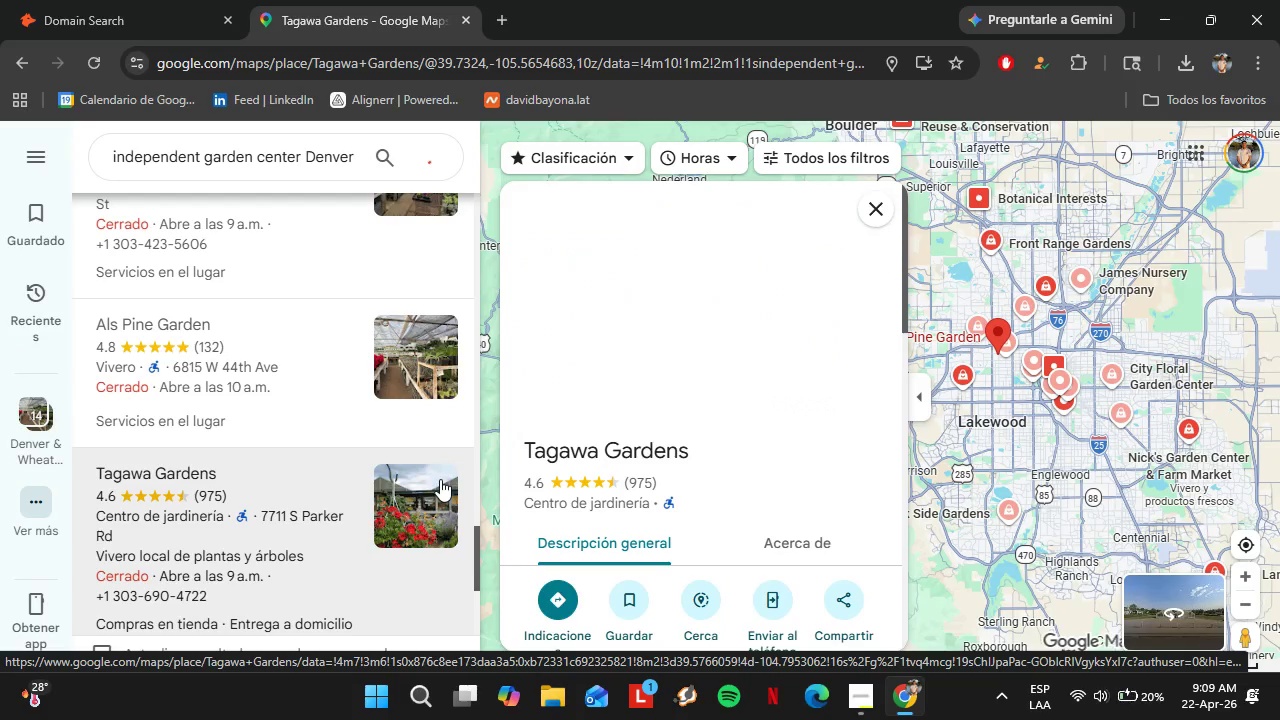 
scroll: coordinate [749, 427], scroll_direction: down, amount: 5.0
 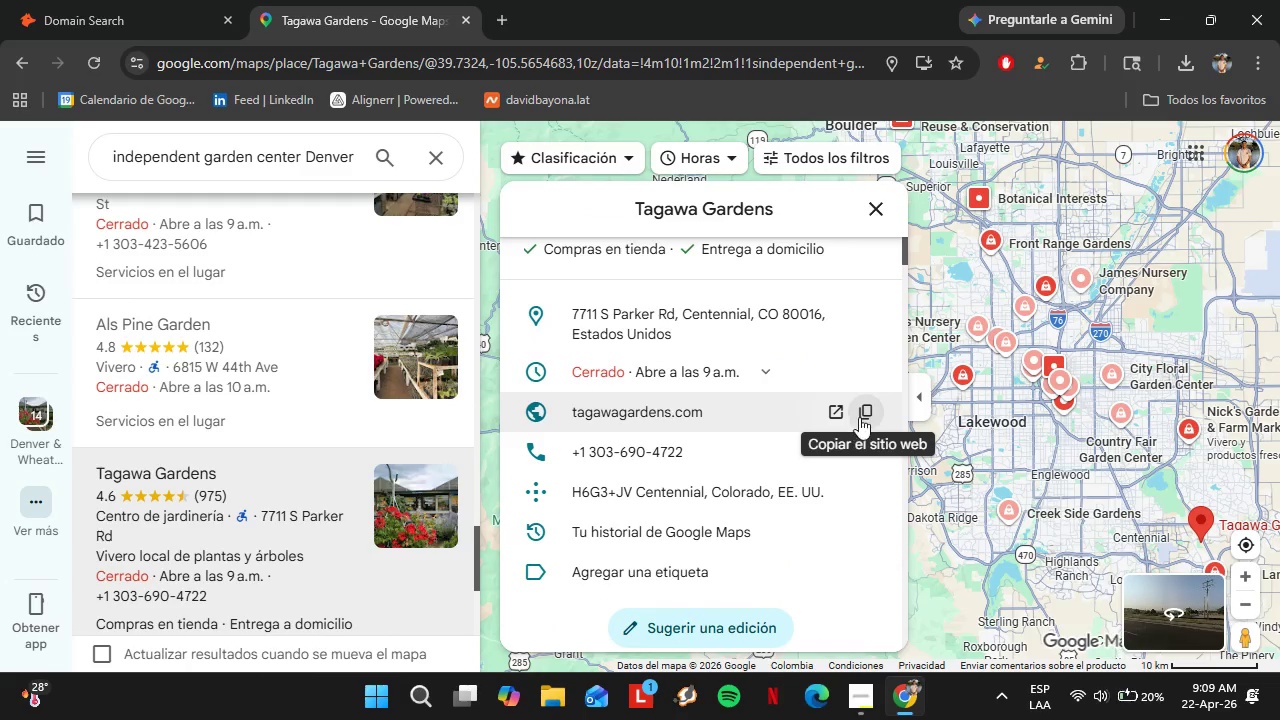 
left_click([859, 416])
 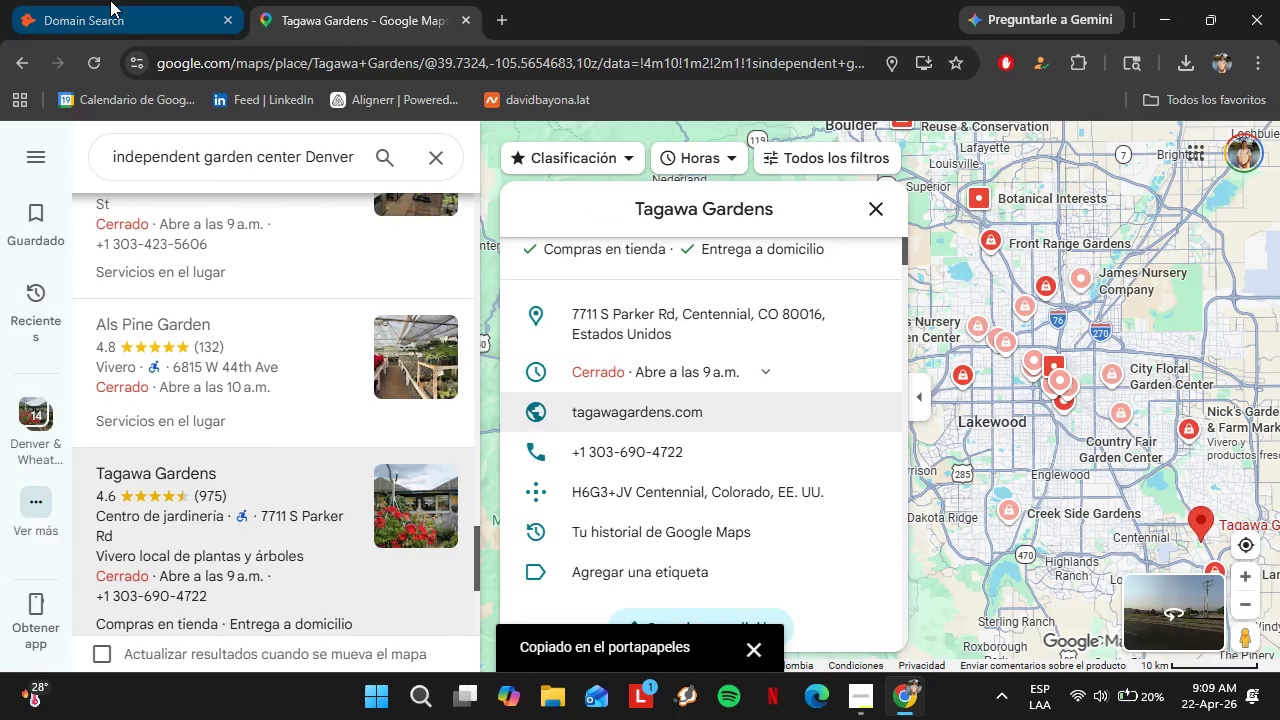 
left_click([110, 0])
 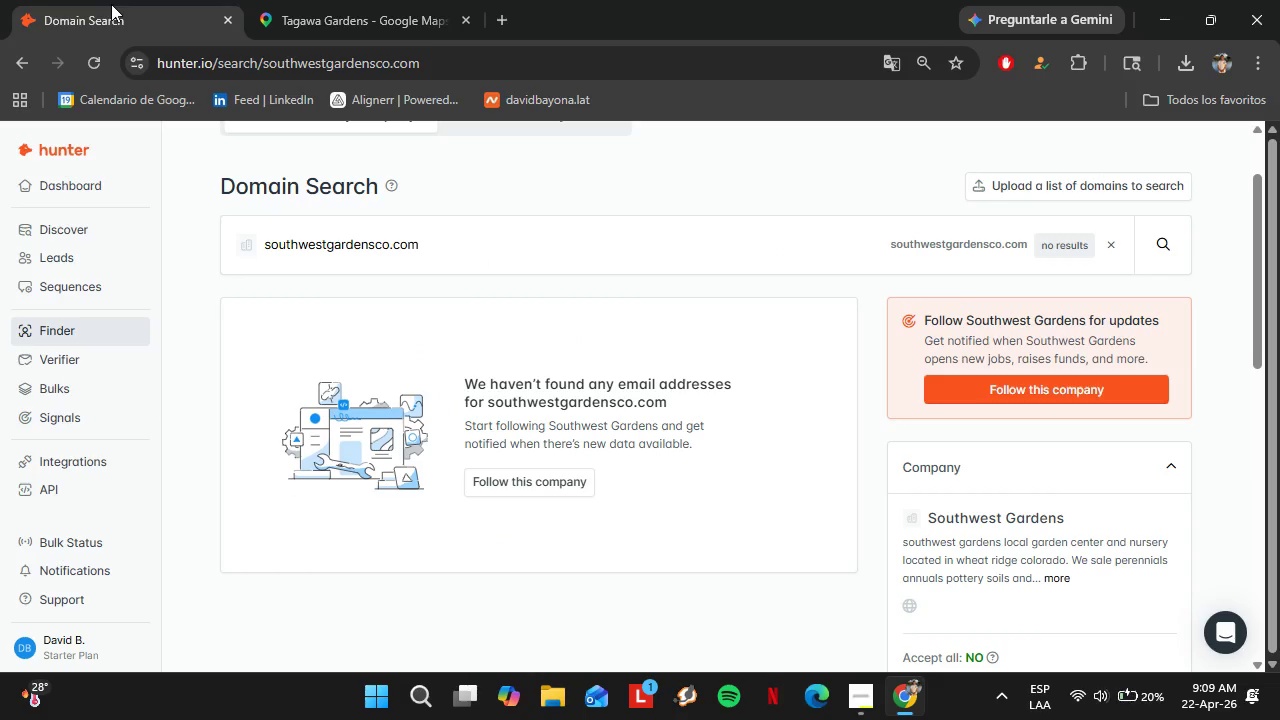 
left_click_drag(start_coordinate=[437, 247], to_coordinate=[250, 256])
 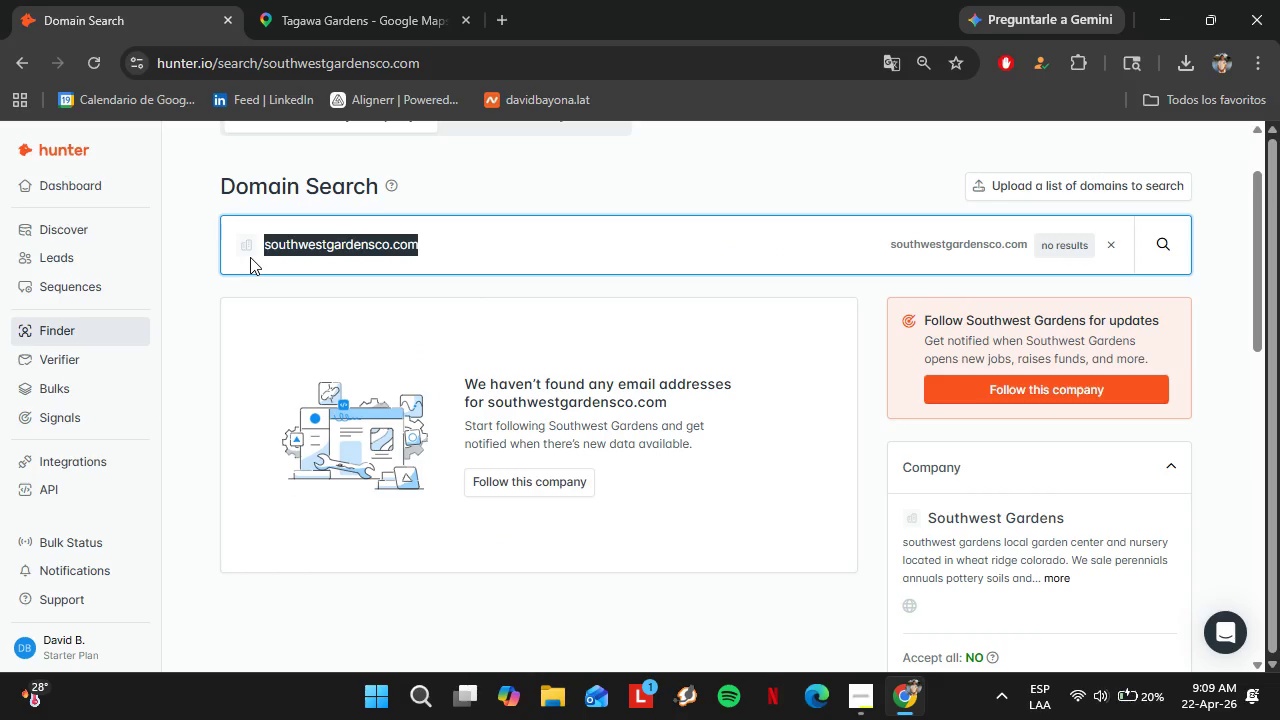 
key(Control+V)
 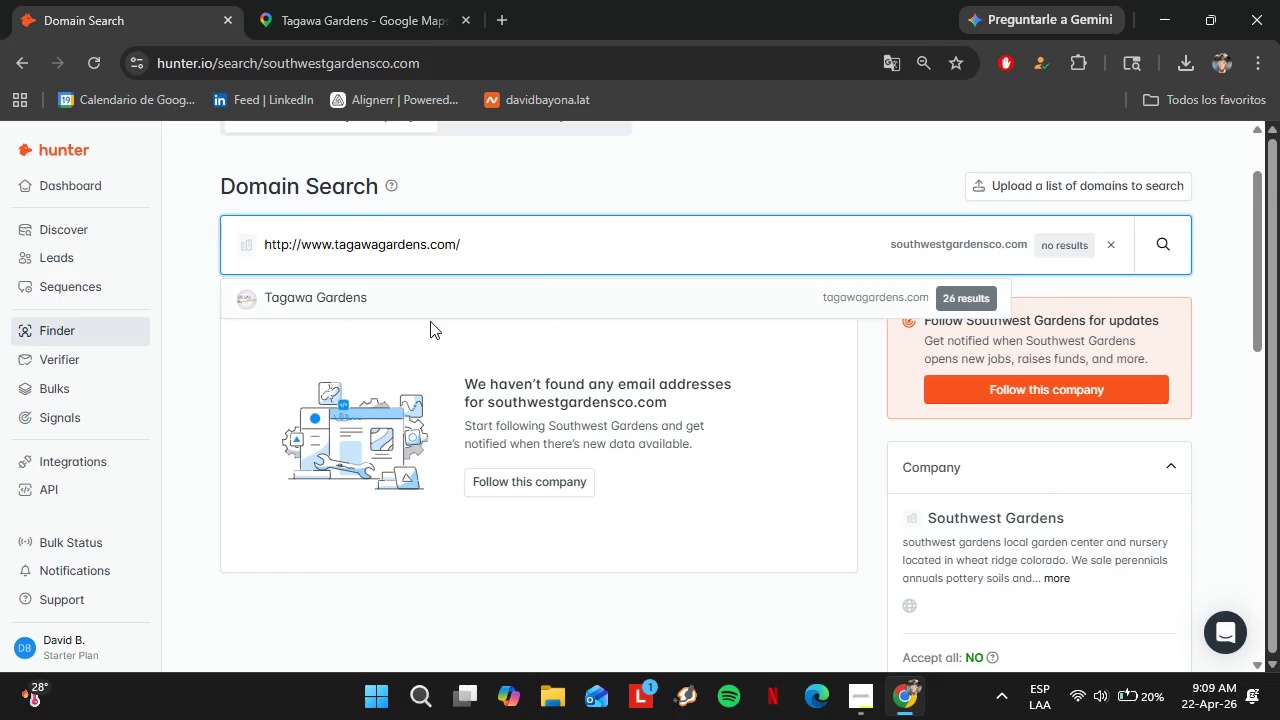 
mouse_move([411, 340])
 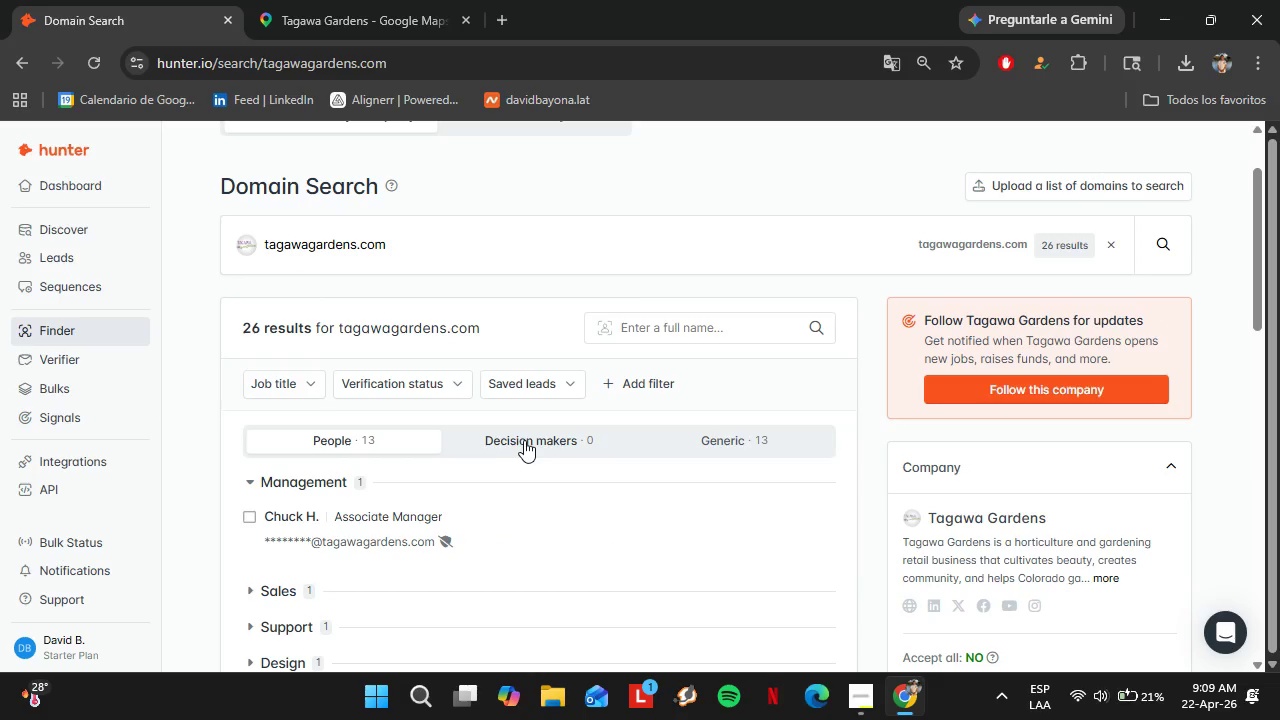 
left_click([524, 440])
 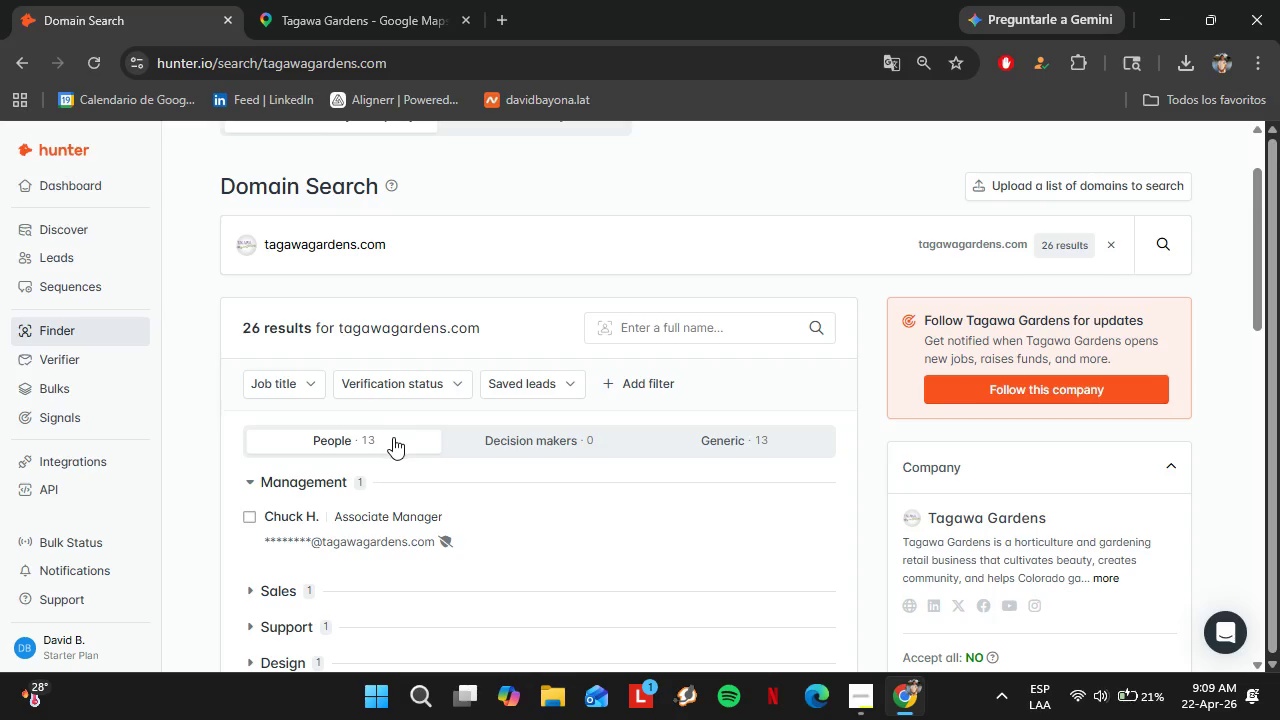 
scroll: coordinate [392, 437], scroll_direction: down, amount: 2.0
 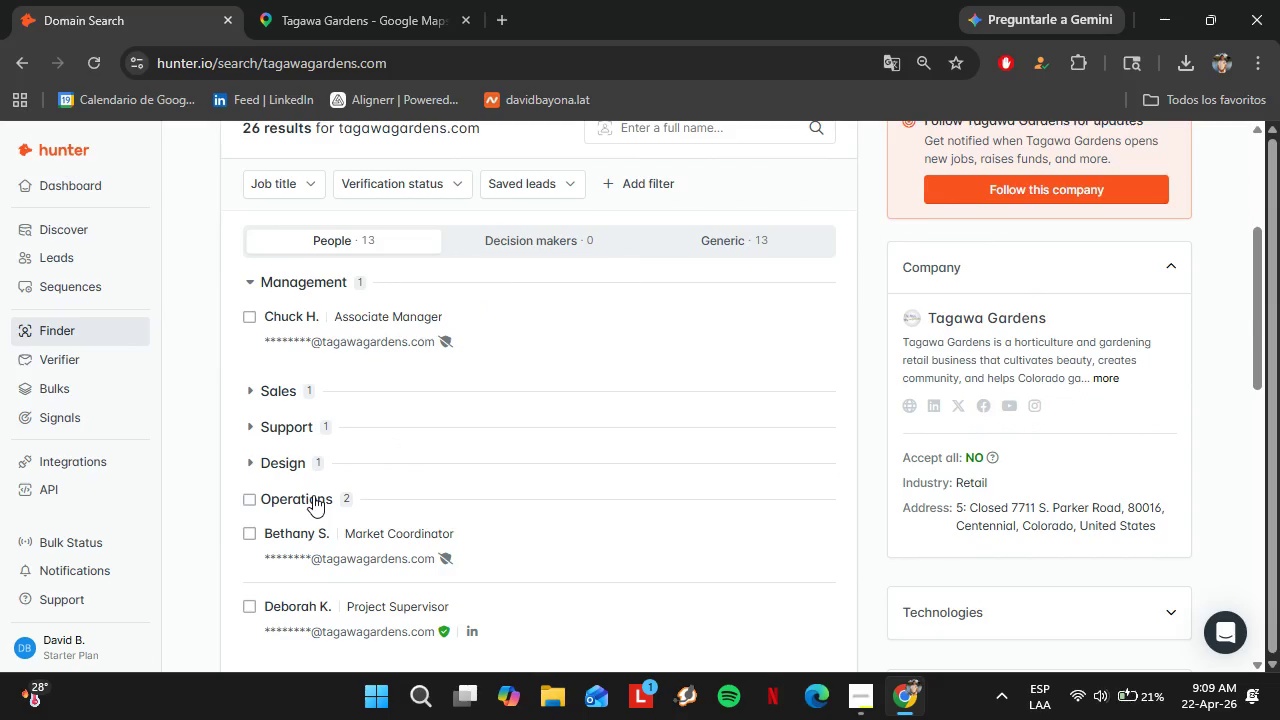 
left_click([313, 495])
 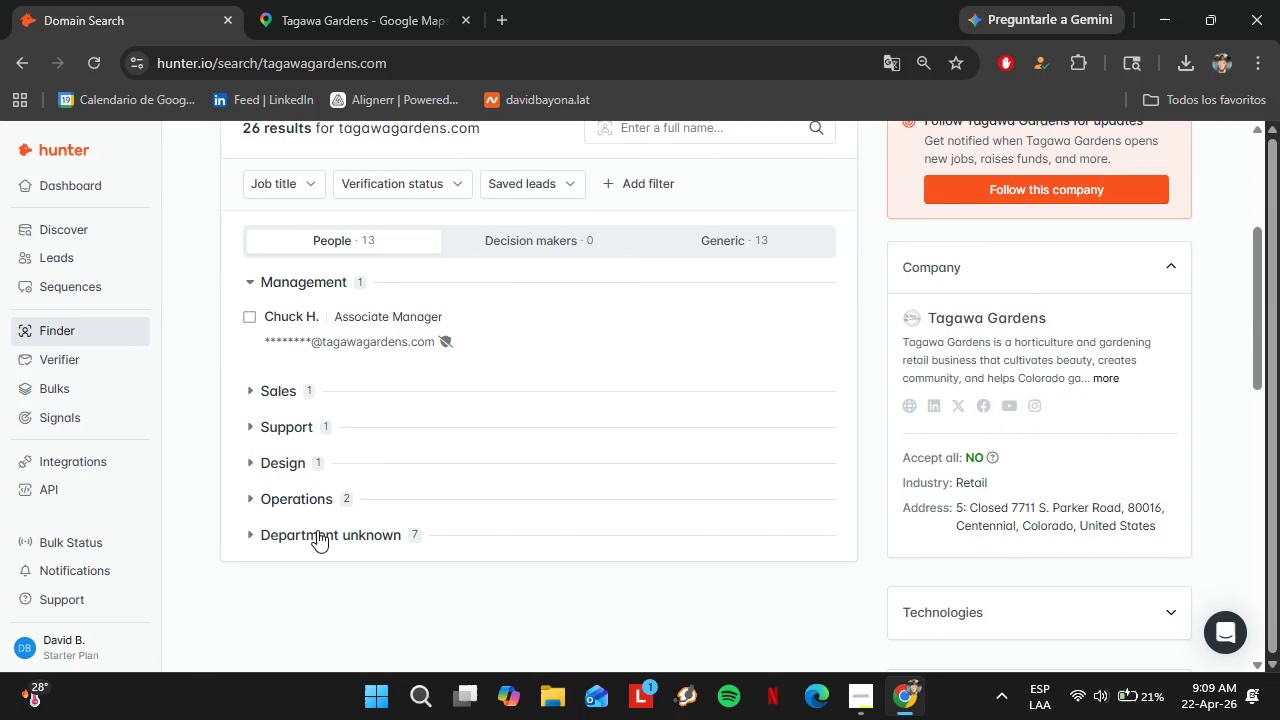 
left_click([317, 530])
 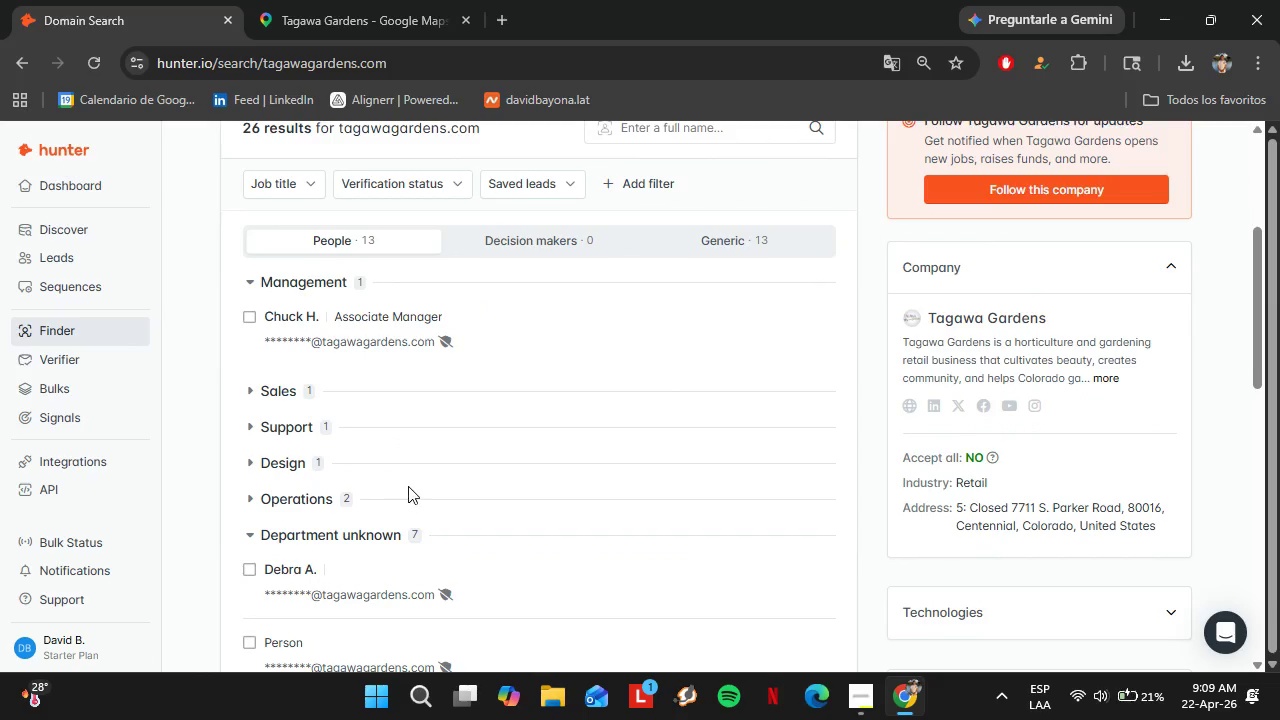 
scroll: coordinate [408, 486], scroll_direction: down, amount: 2.0
 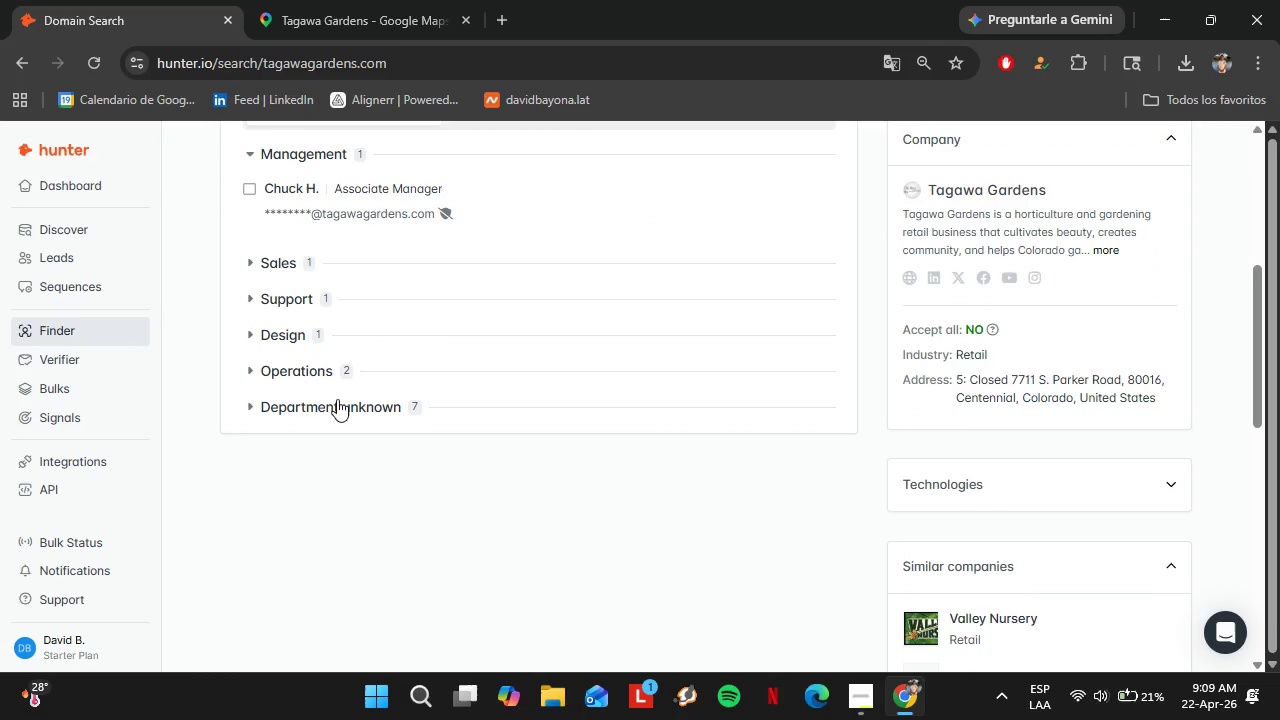 
scroll: coordinate [370, 344], scroll_direction: up, amount: 11.0
 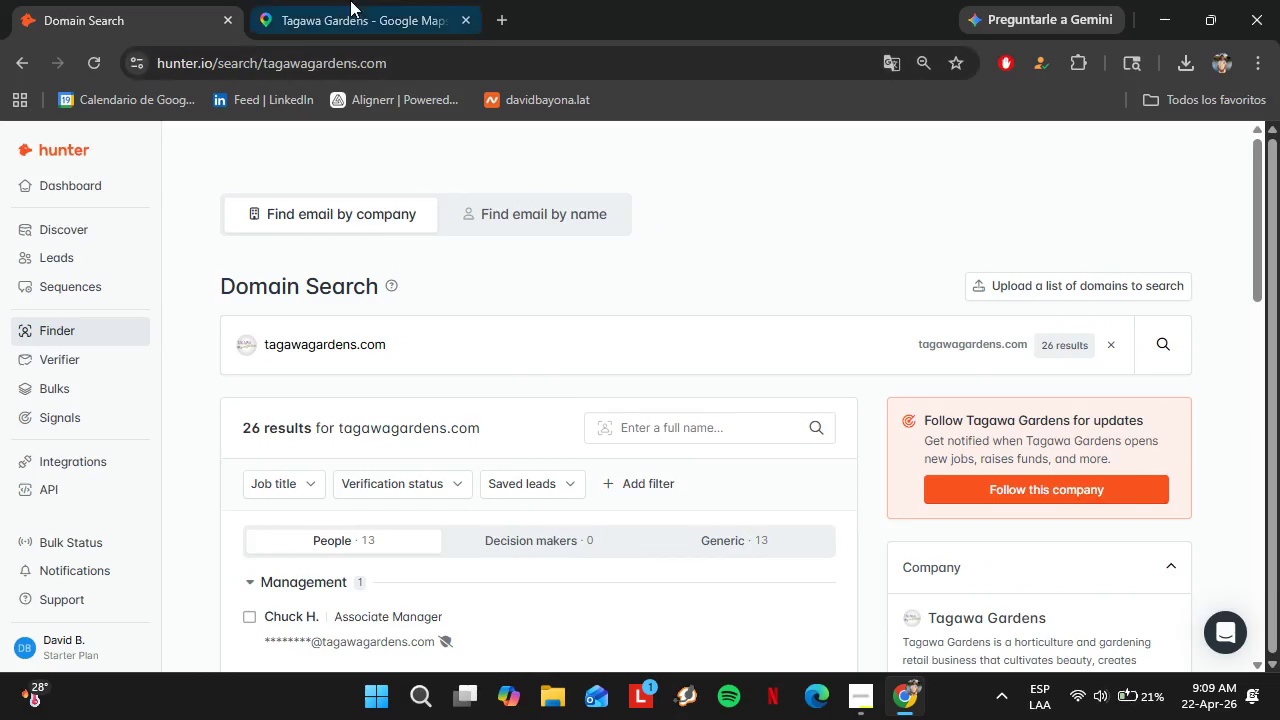 
left_click([350, 0])
 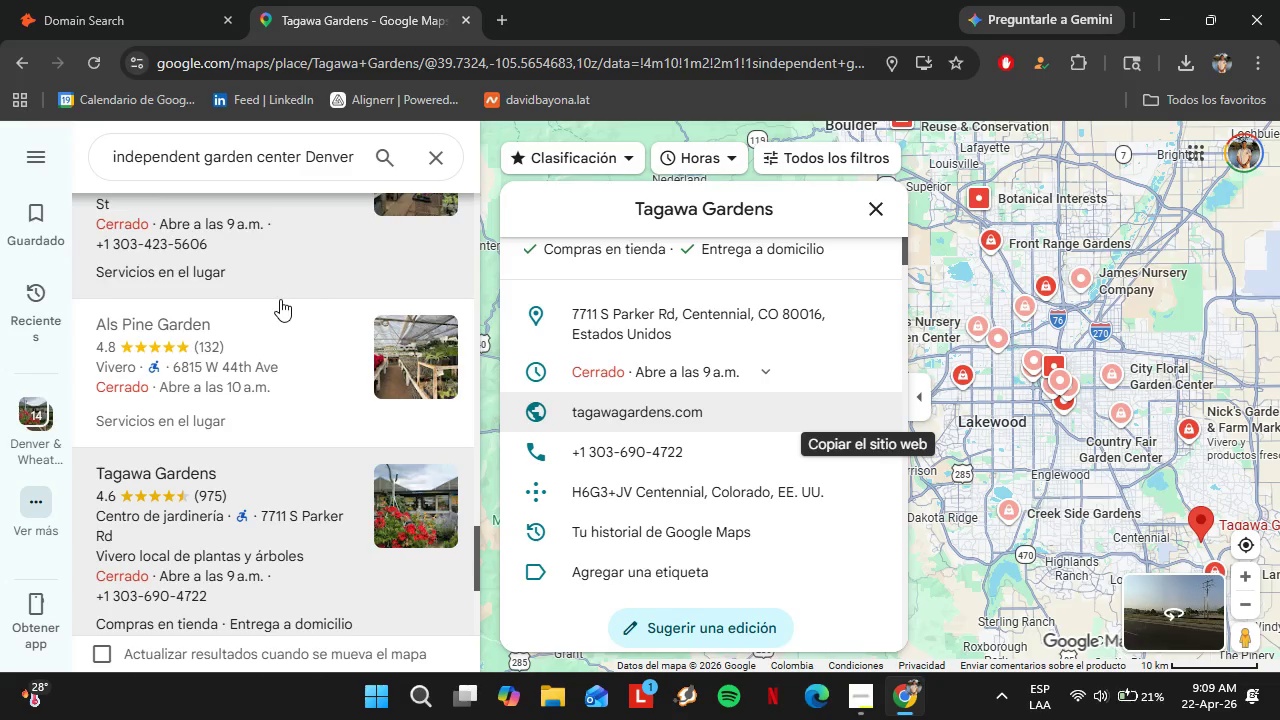 
scroll: coordinate [238, 344], scroll_direction: down, amount: 3.0
 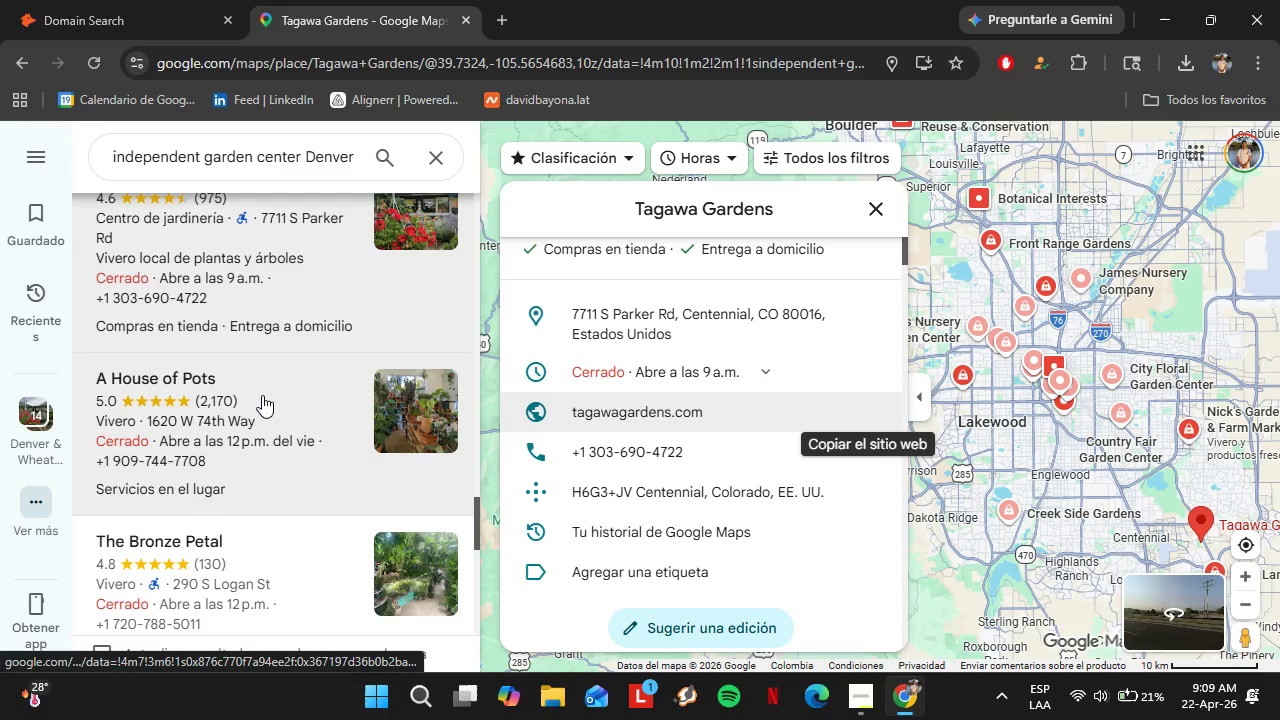 
left_click([262, 395])
 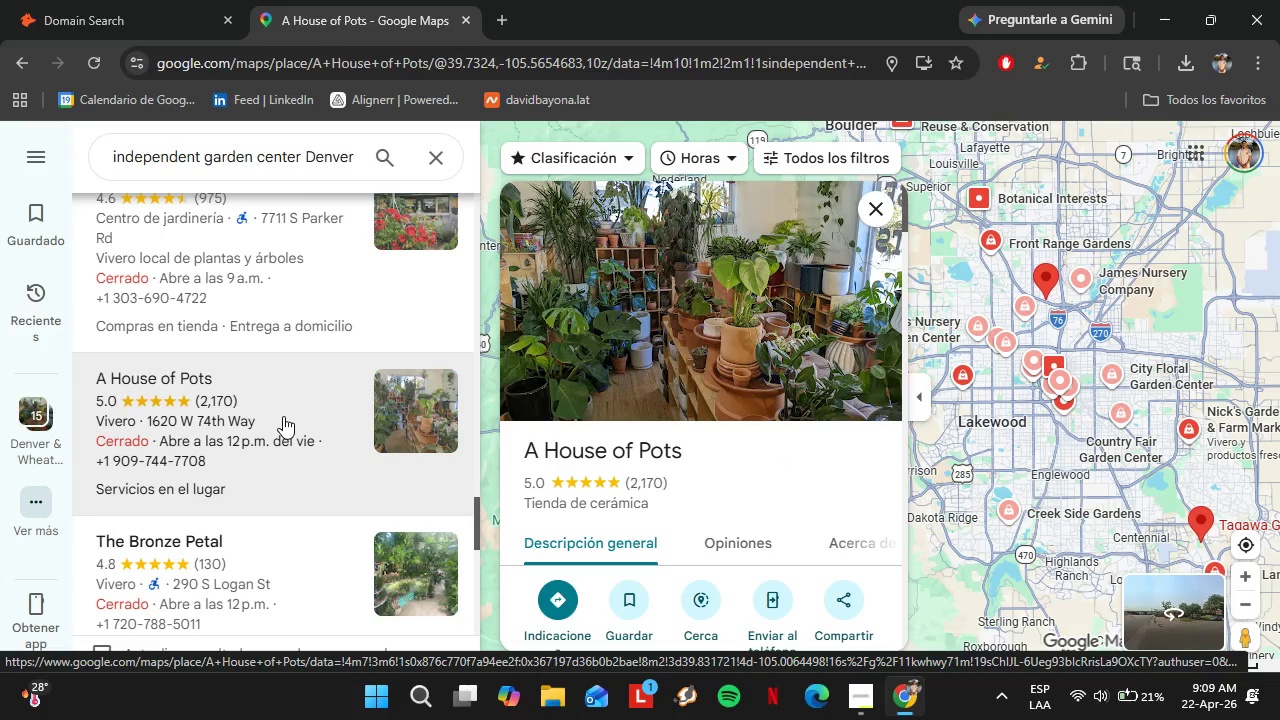 
scroll: coordinate [823, 496], scroll_direction: down, amount: 4.0
 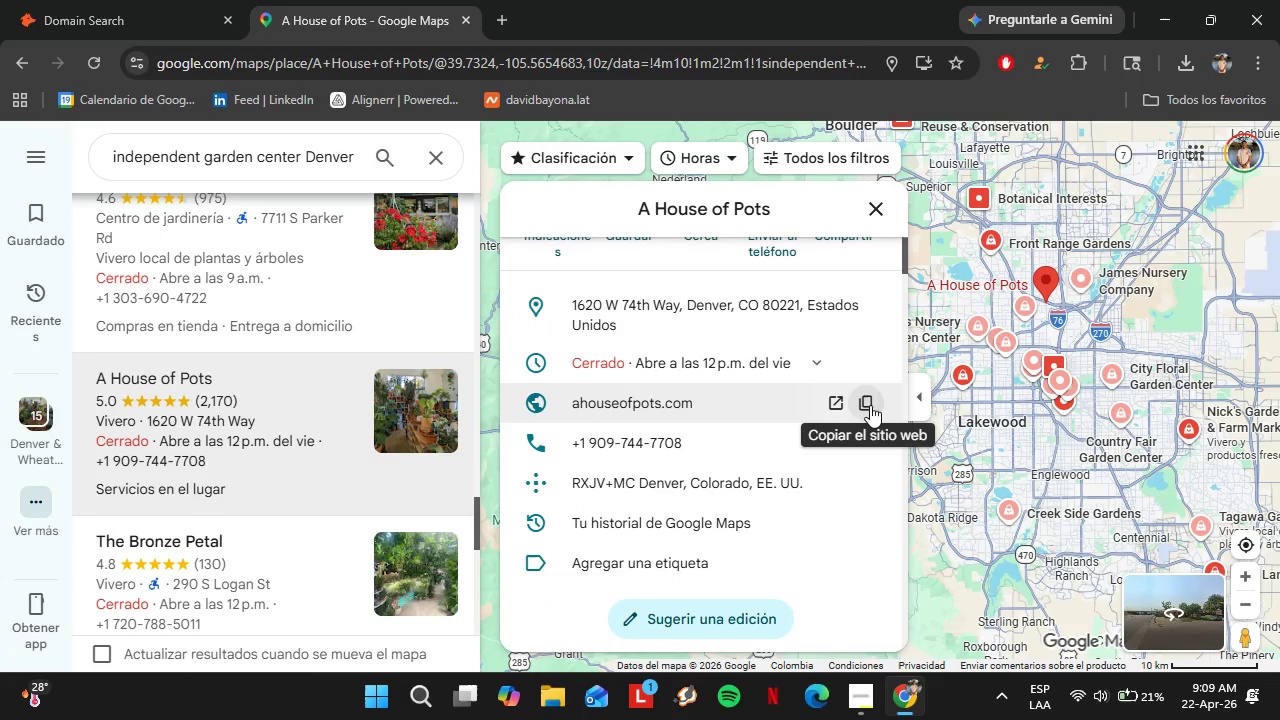 
left_click([870, 404])
 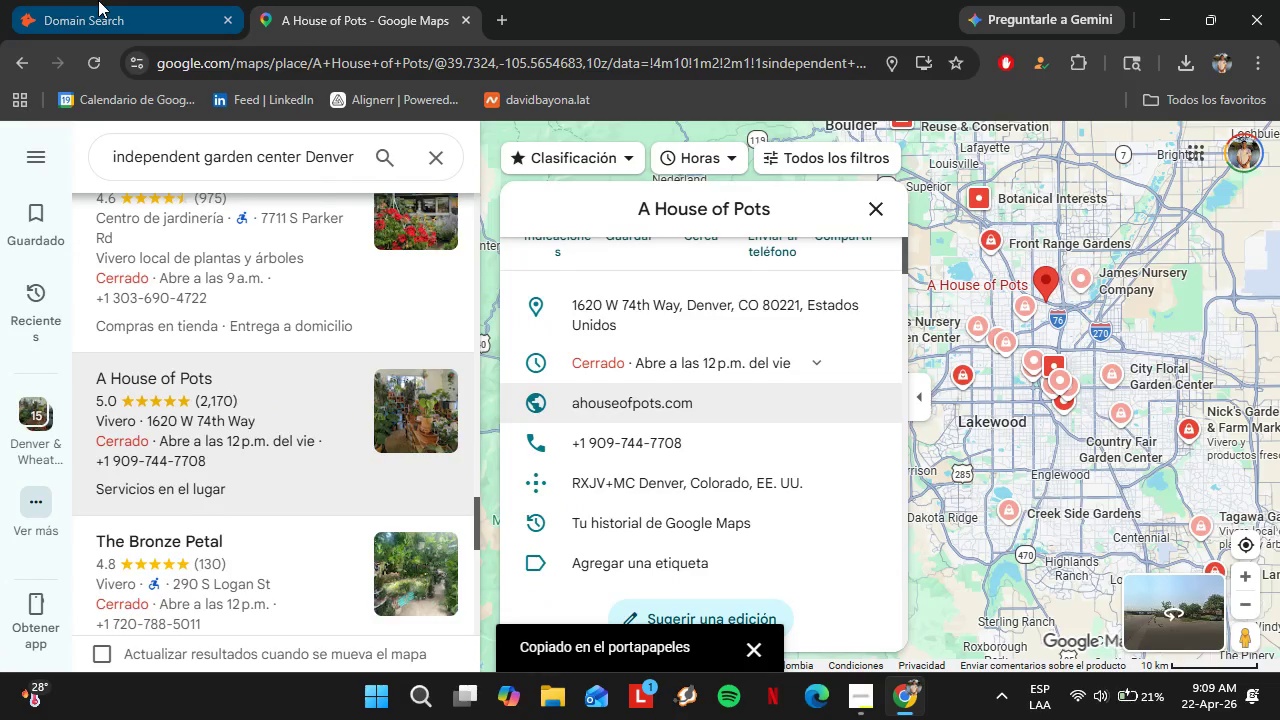 
left_click([98, 0])
 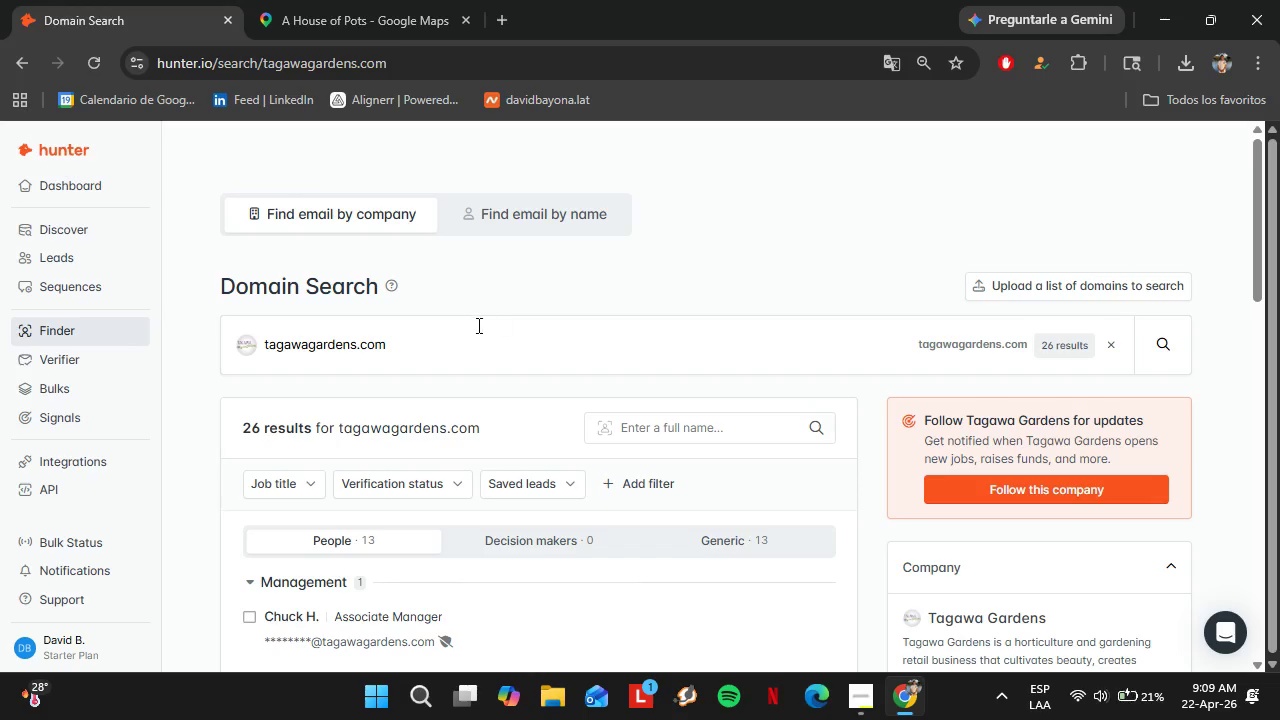 
left_click_drag(start_coordinate=[472, 327], to_coordinate=[259, 321])
 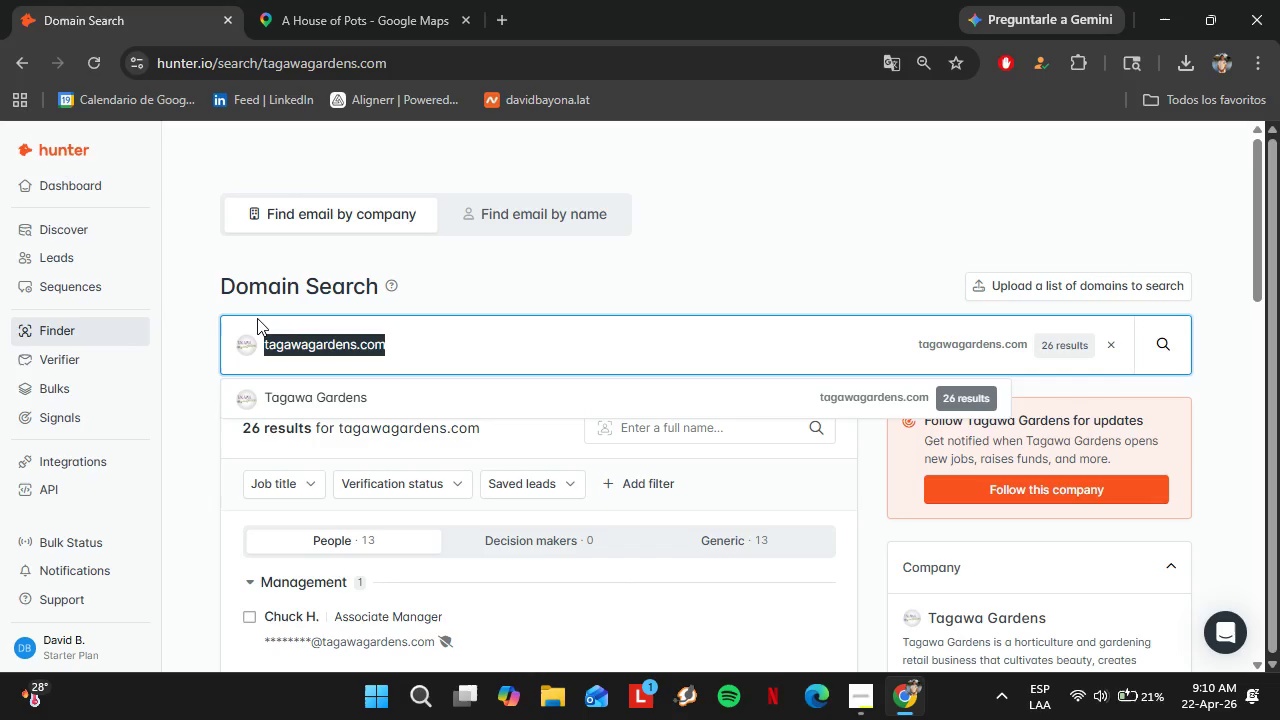 
key(Control+V)
 